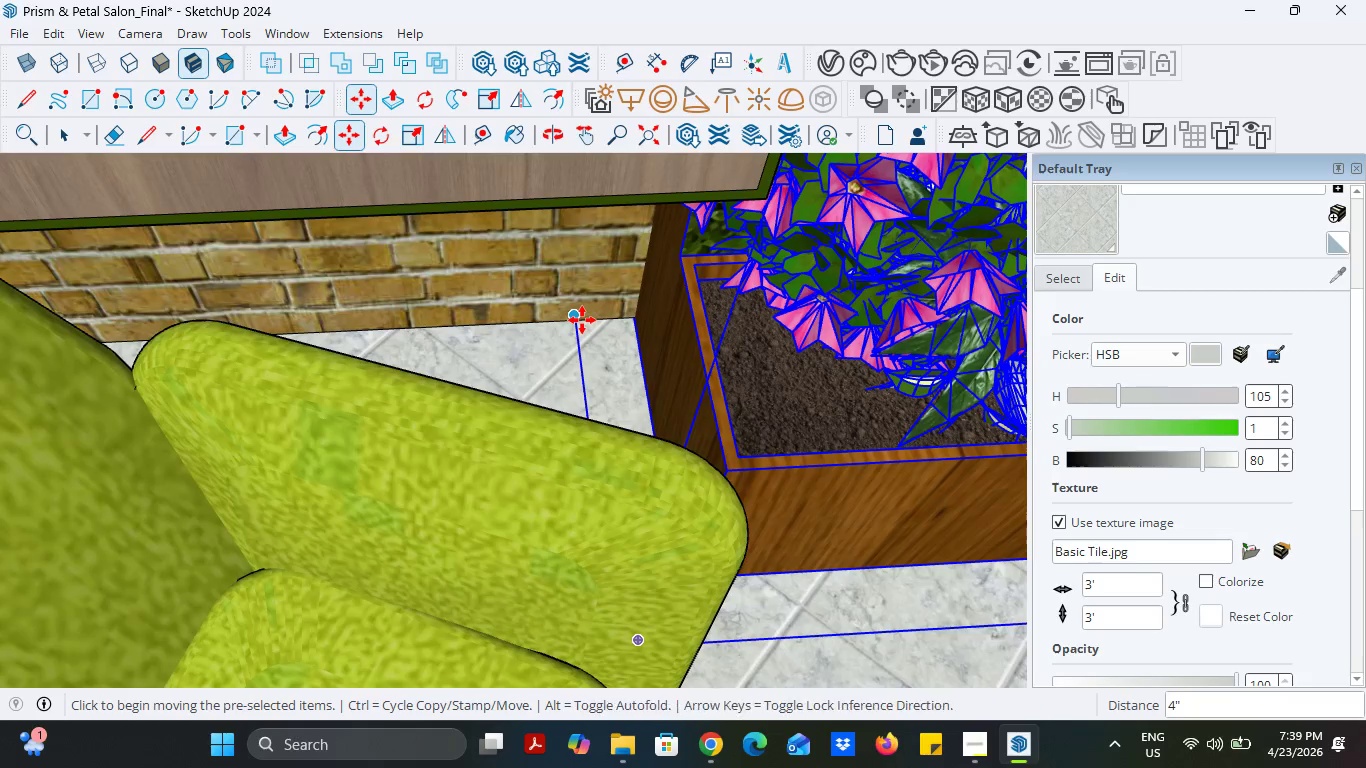 
scroll: coordinate [652, 450], scroll_direction: down, amount: 21.0
 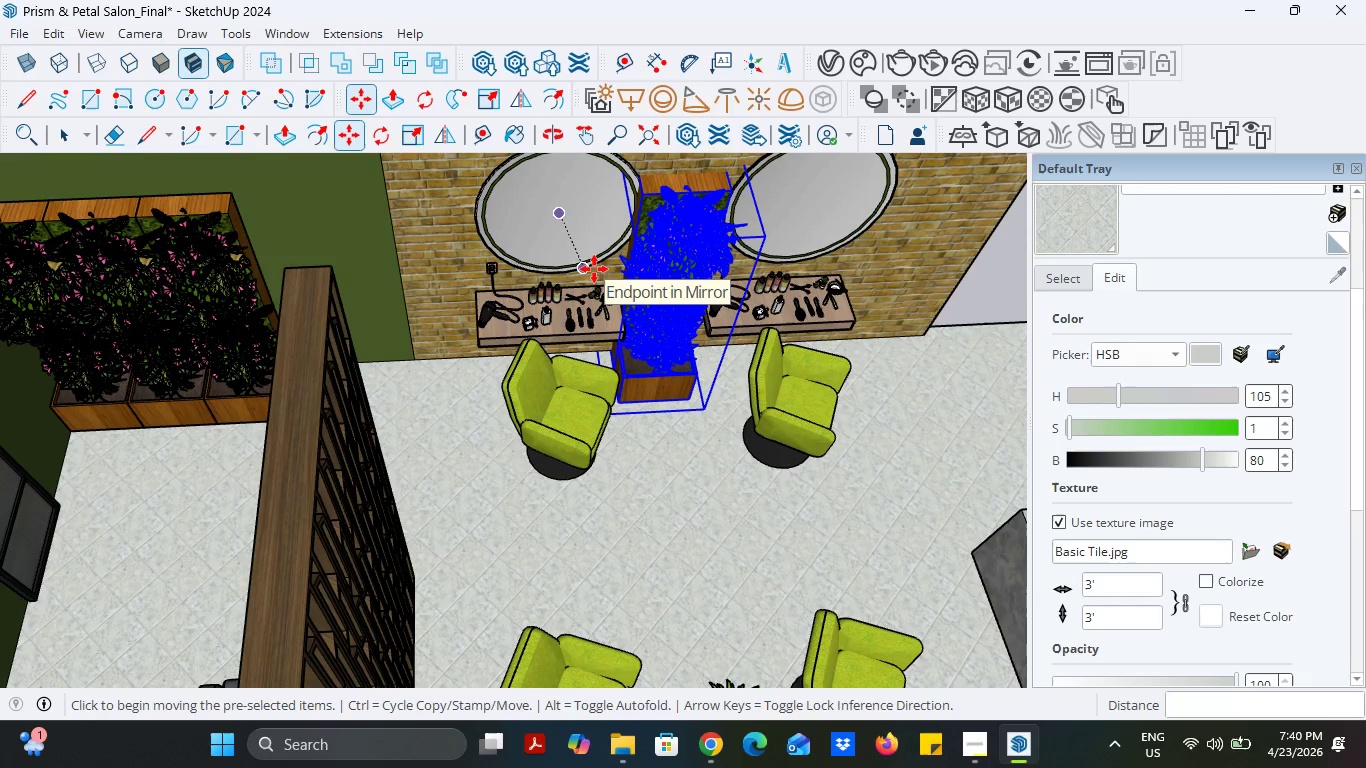 
wait(8.88)
 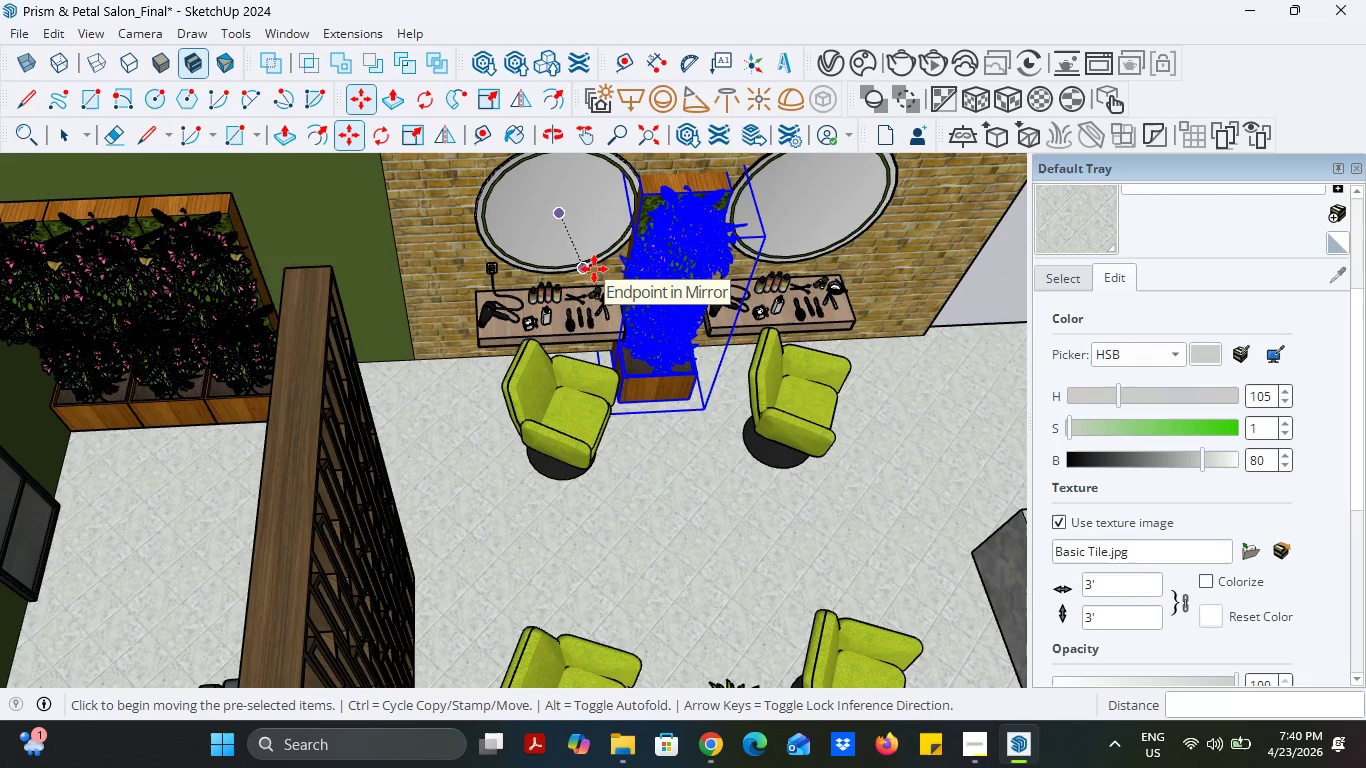 
mouse_move([560, 218])
 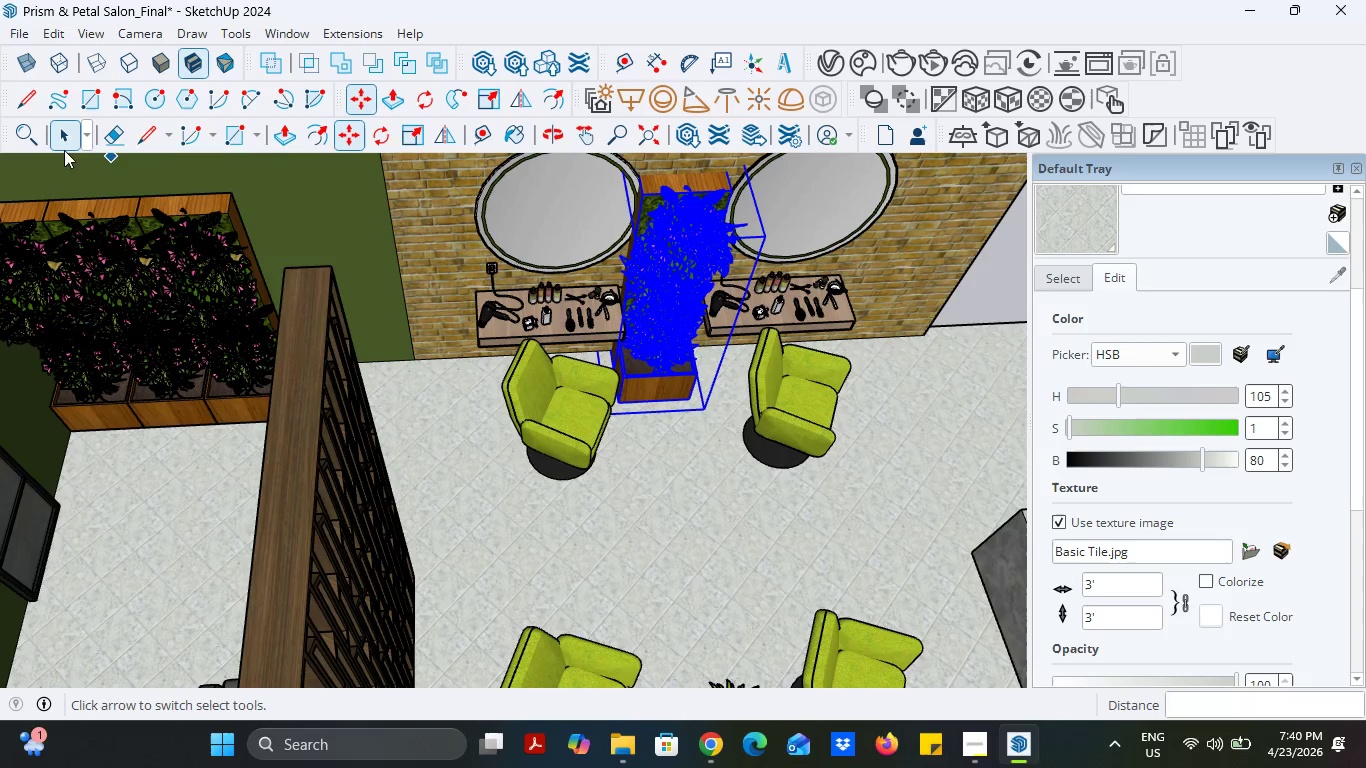 
left_click([64, 148])
 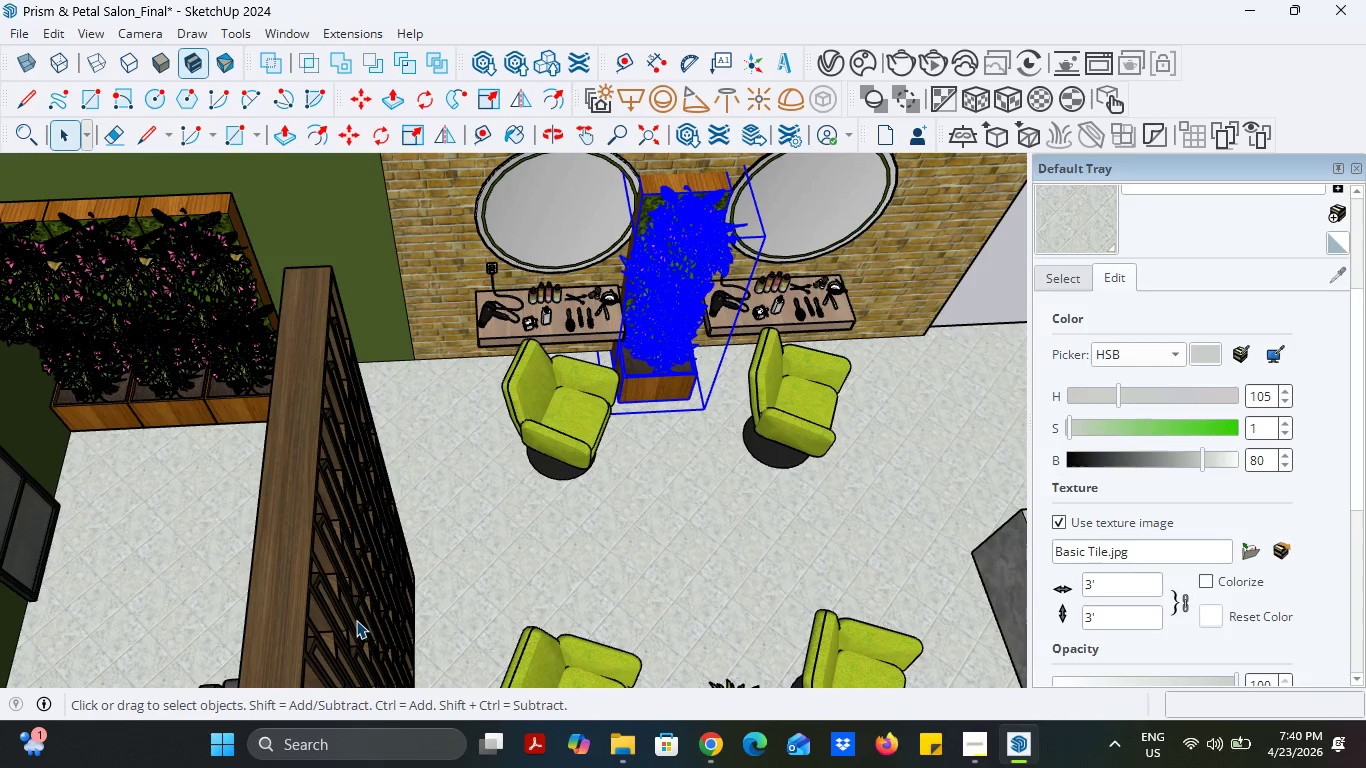 
scroll: coordinate [418, 535], scroll_direction: down, amount: 11.0
 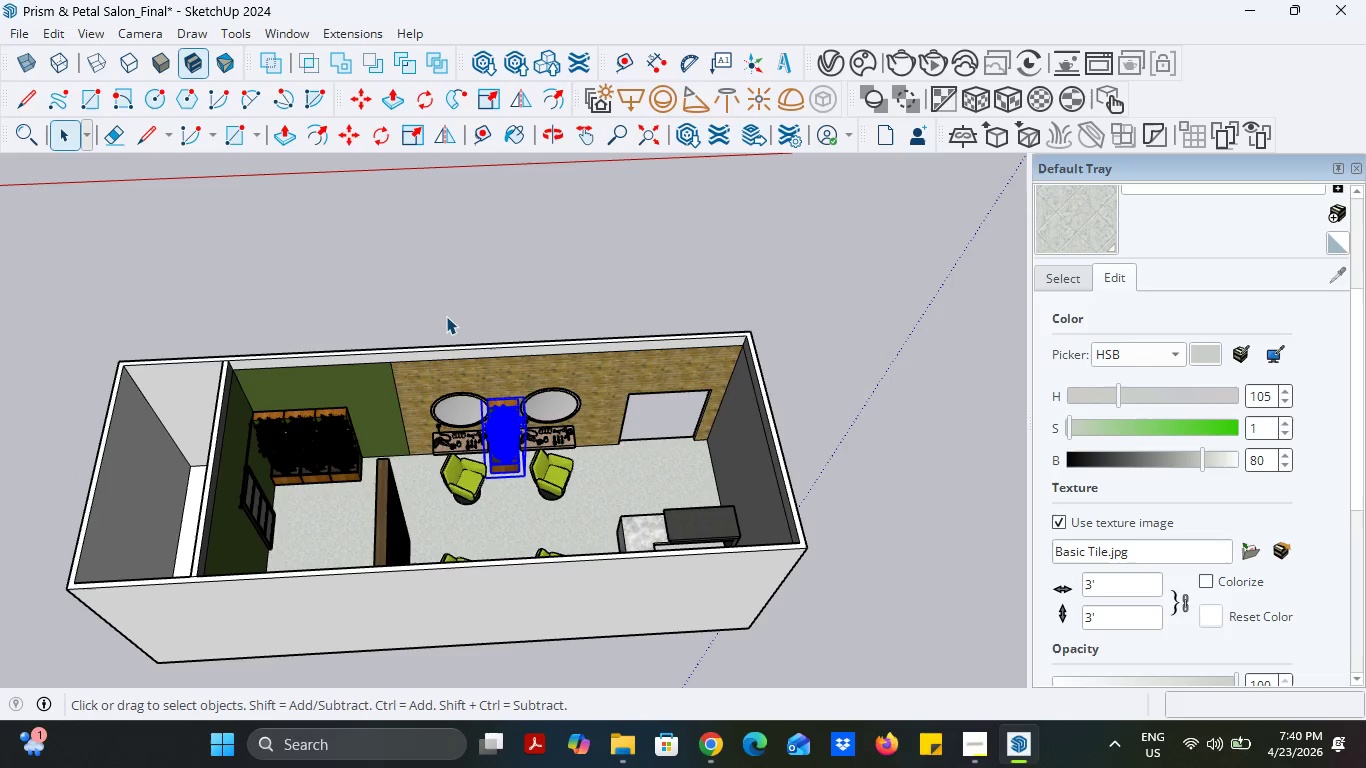 
left_click([446, 307])
 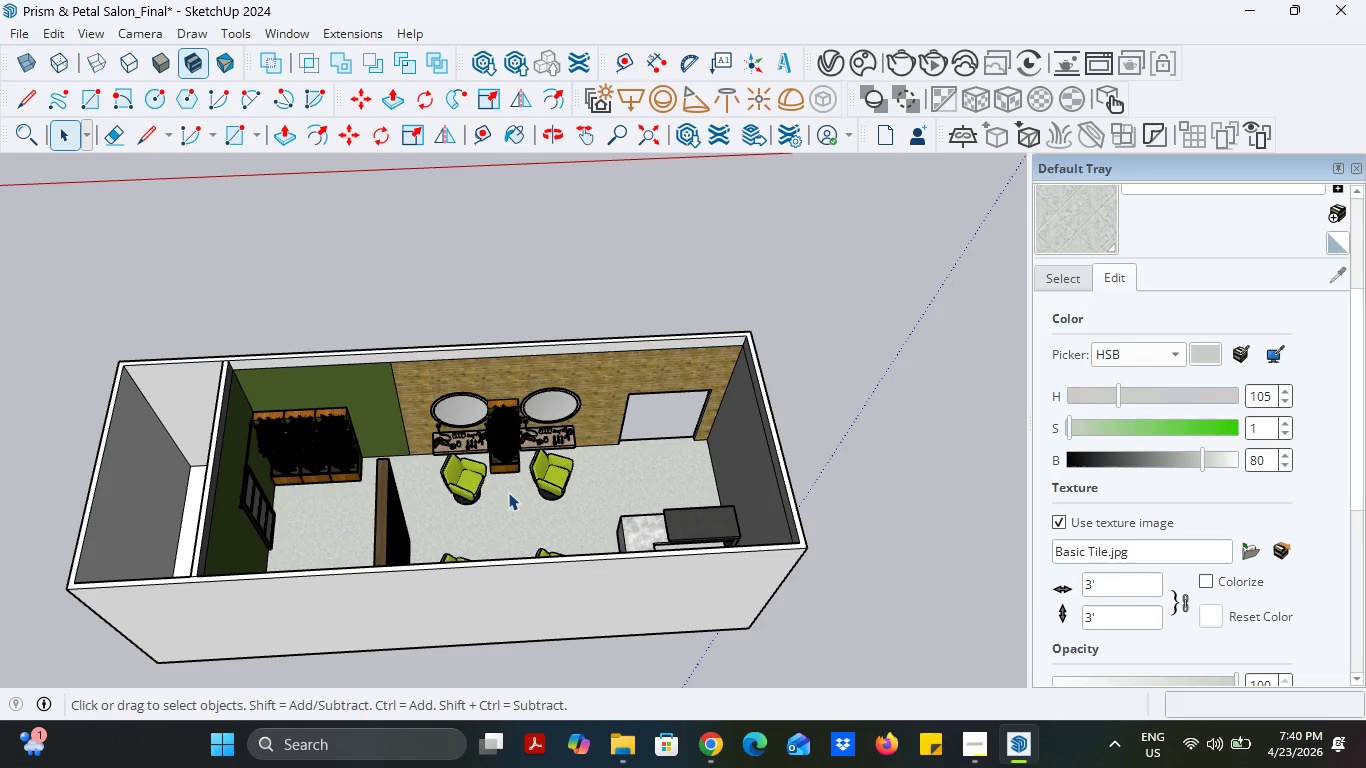 
scroll: coordinate [480, 413], scroll_direction: up, amount: 12.0
 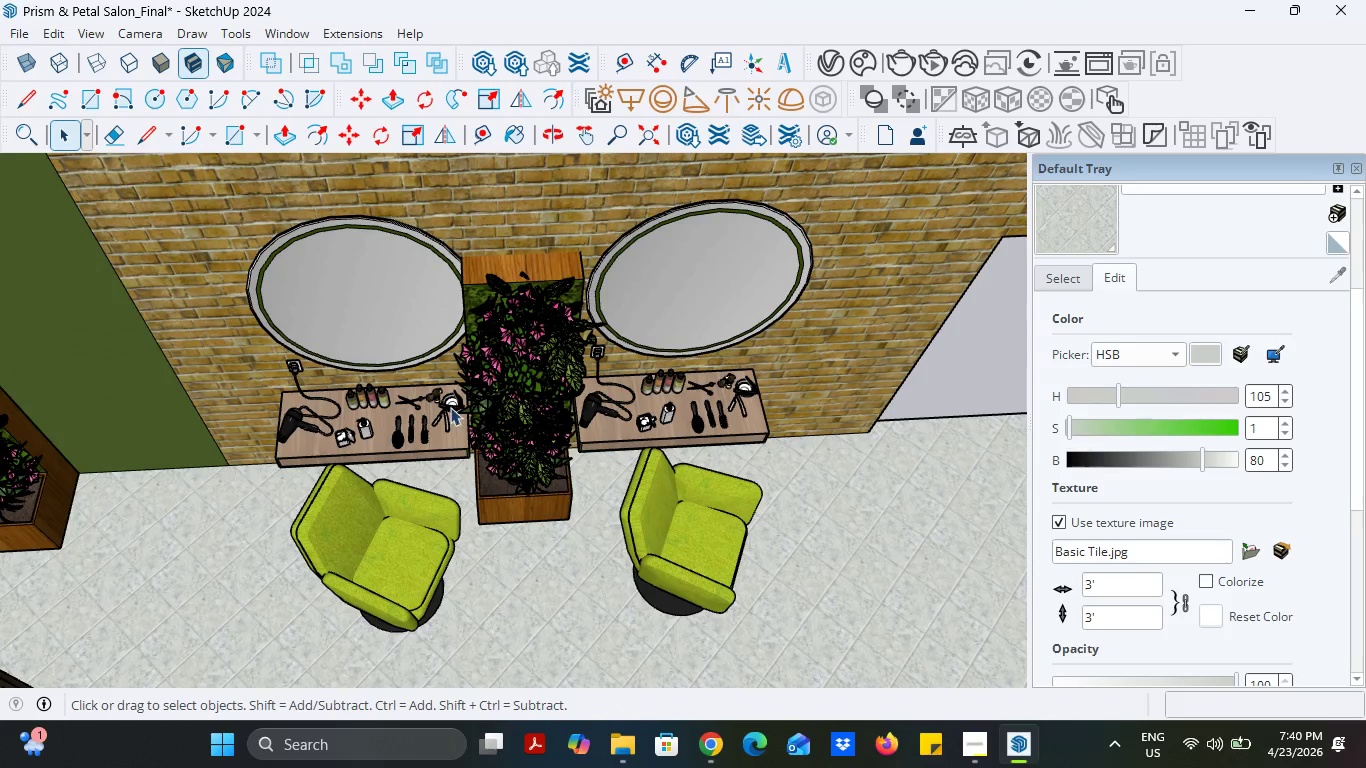 
scroll: coordinate [340, 317], scroll_direction: down, amount: 11.0
 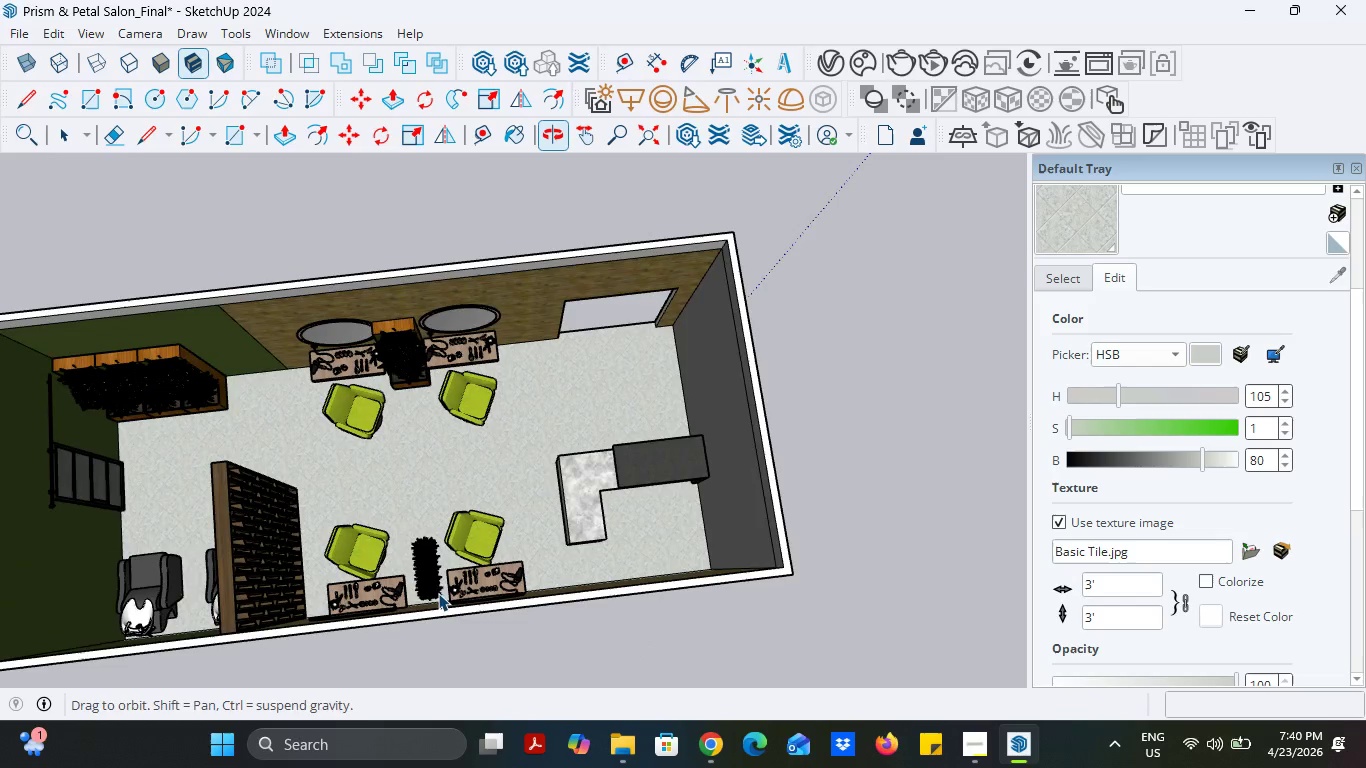 
scroll: coordinate [476, 590], scroll_direction: up, amount: 1.0
 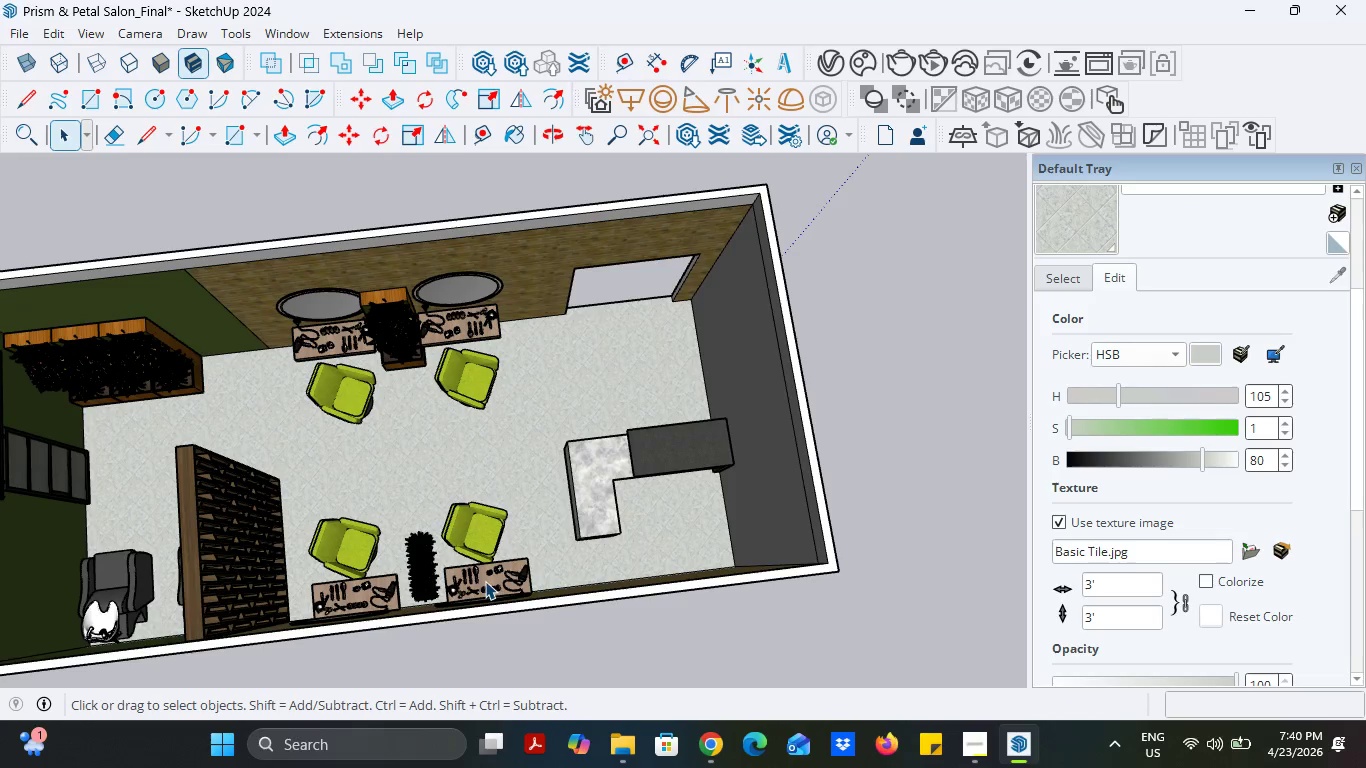 
left_click([485, 581])
 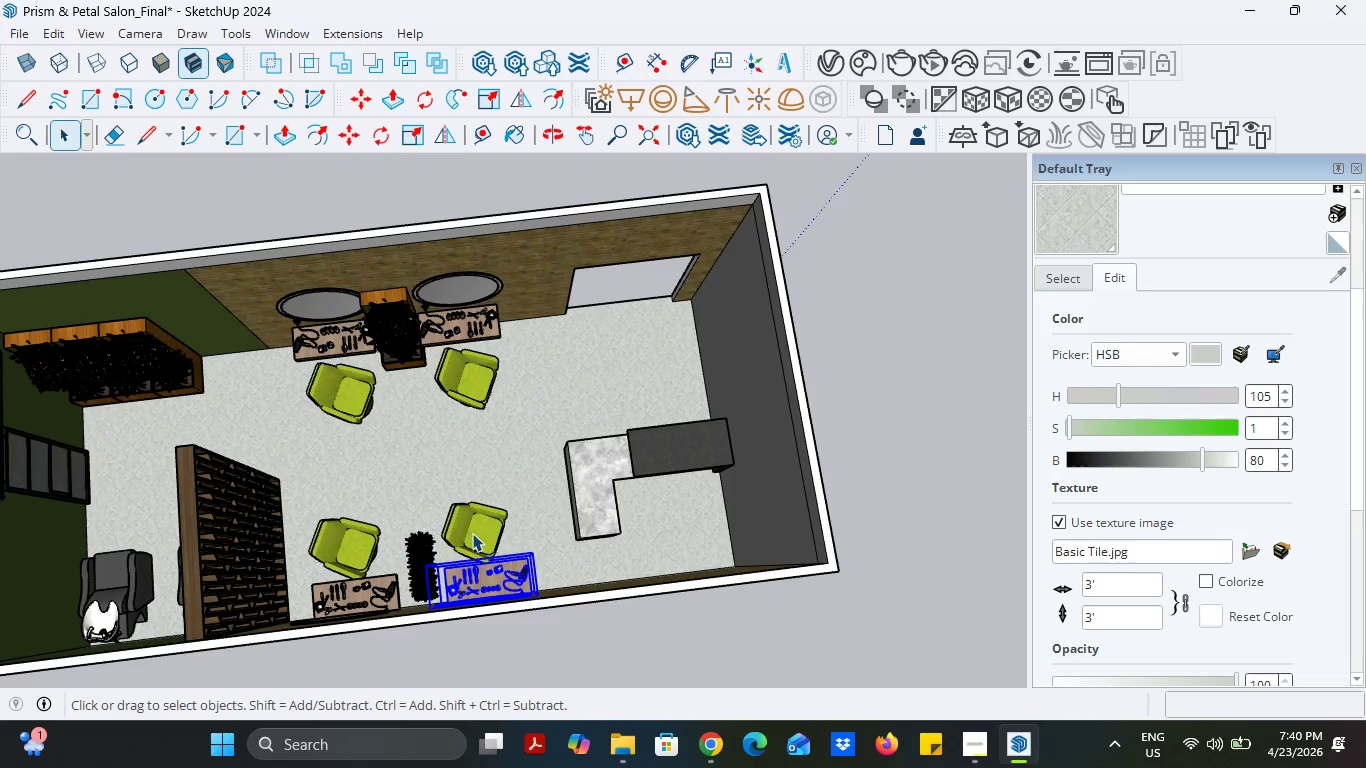 
hold_key(key=ControlLeft, duration=3.12)
left_click([472, 533])
 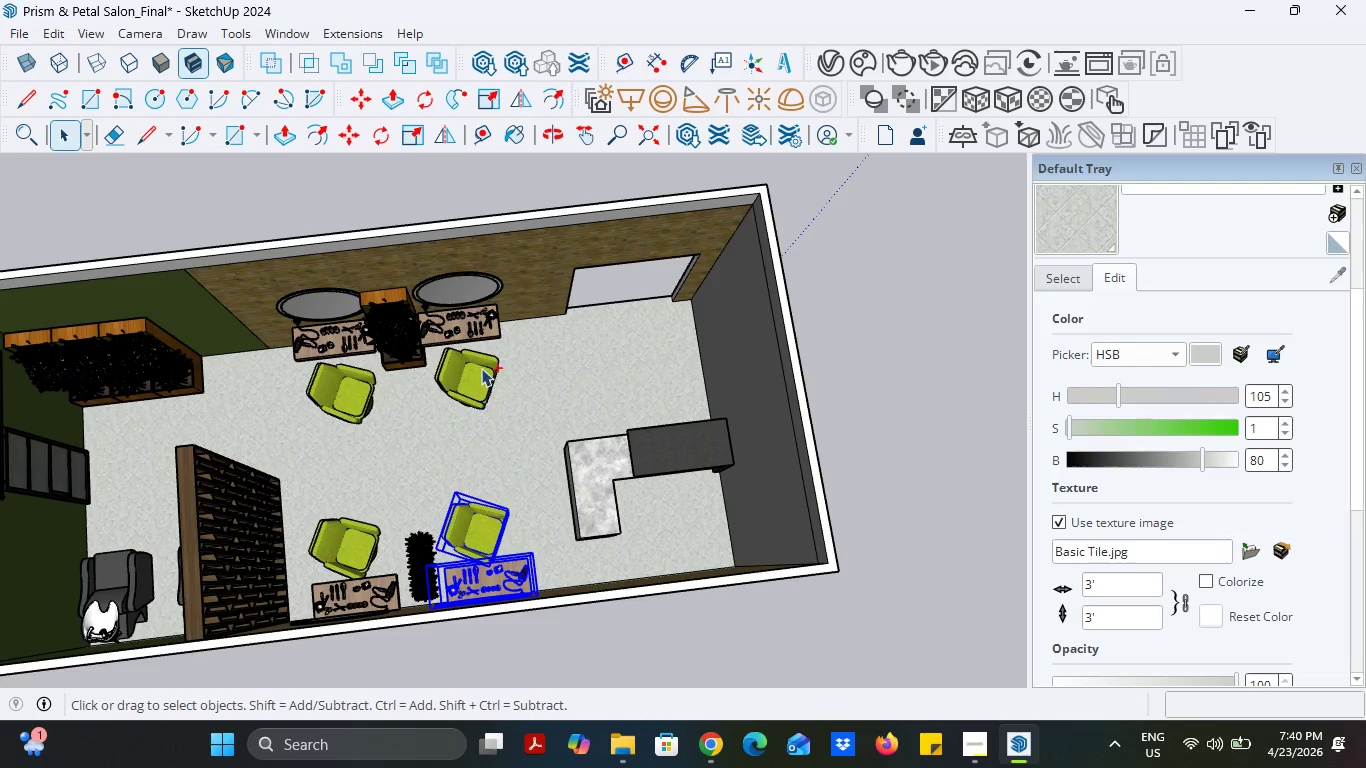 
left_click([481, 379])
 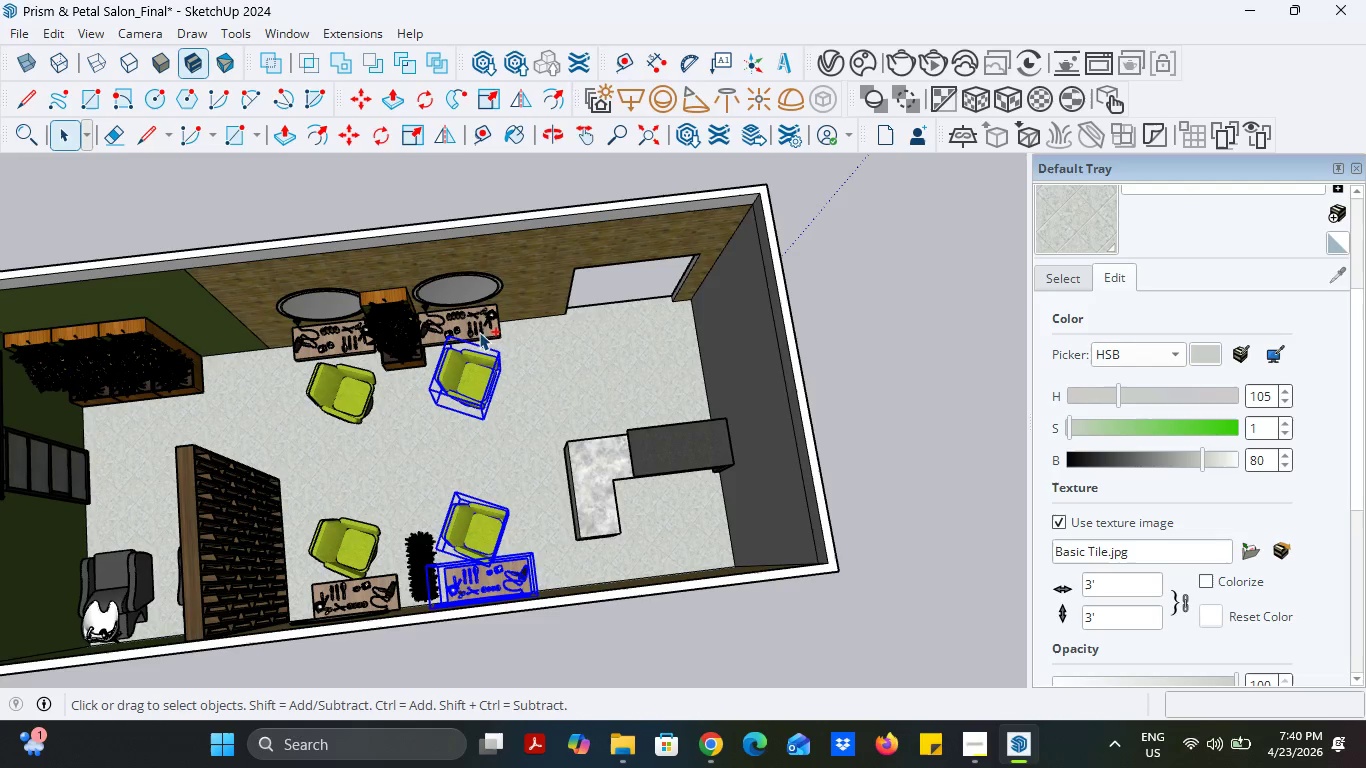 
left_click([479, 324])
 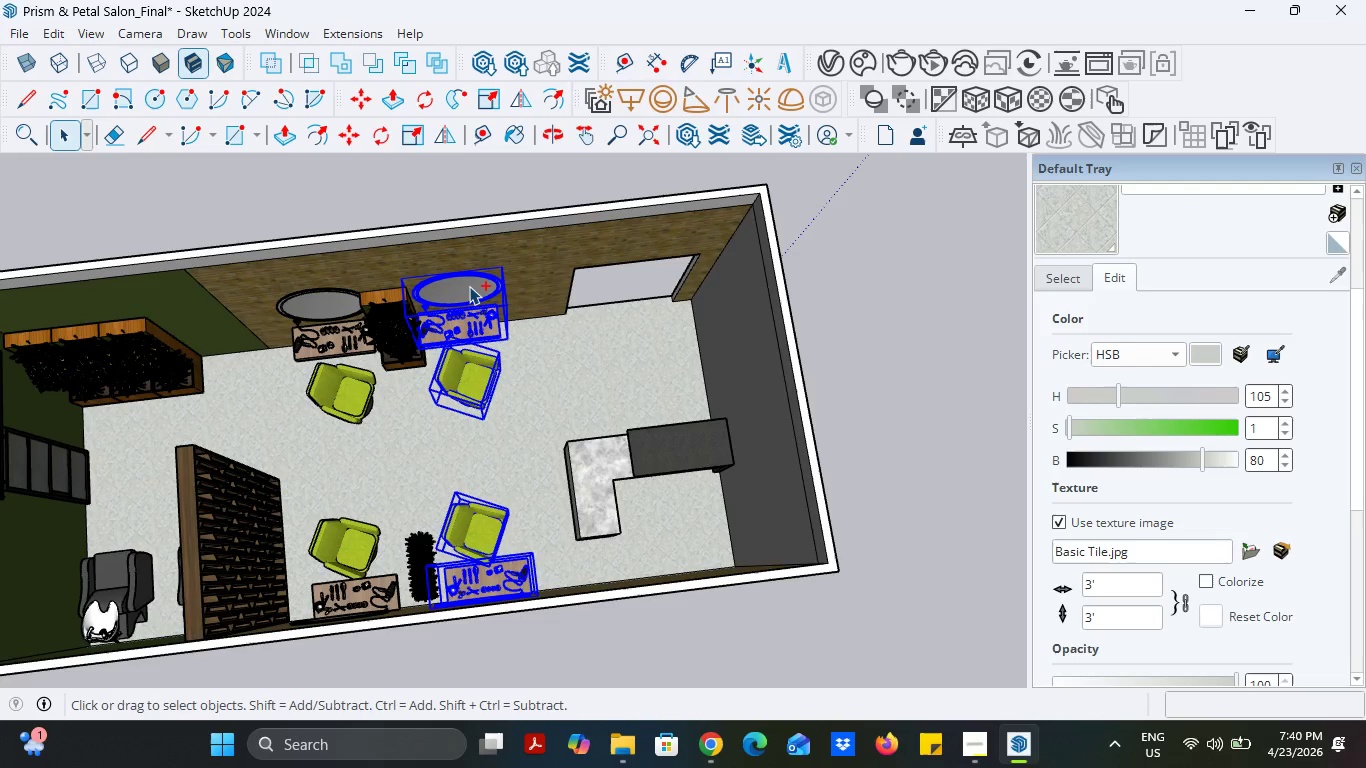 
left_click([469, 286])
 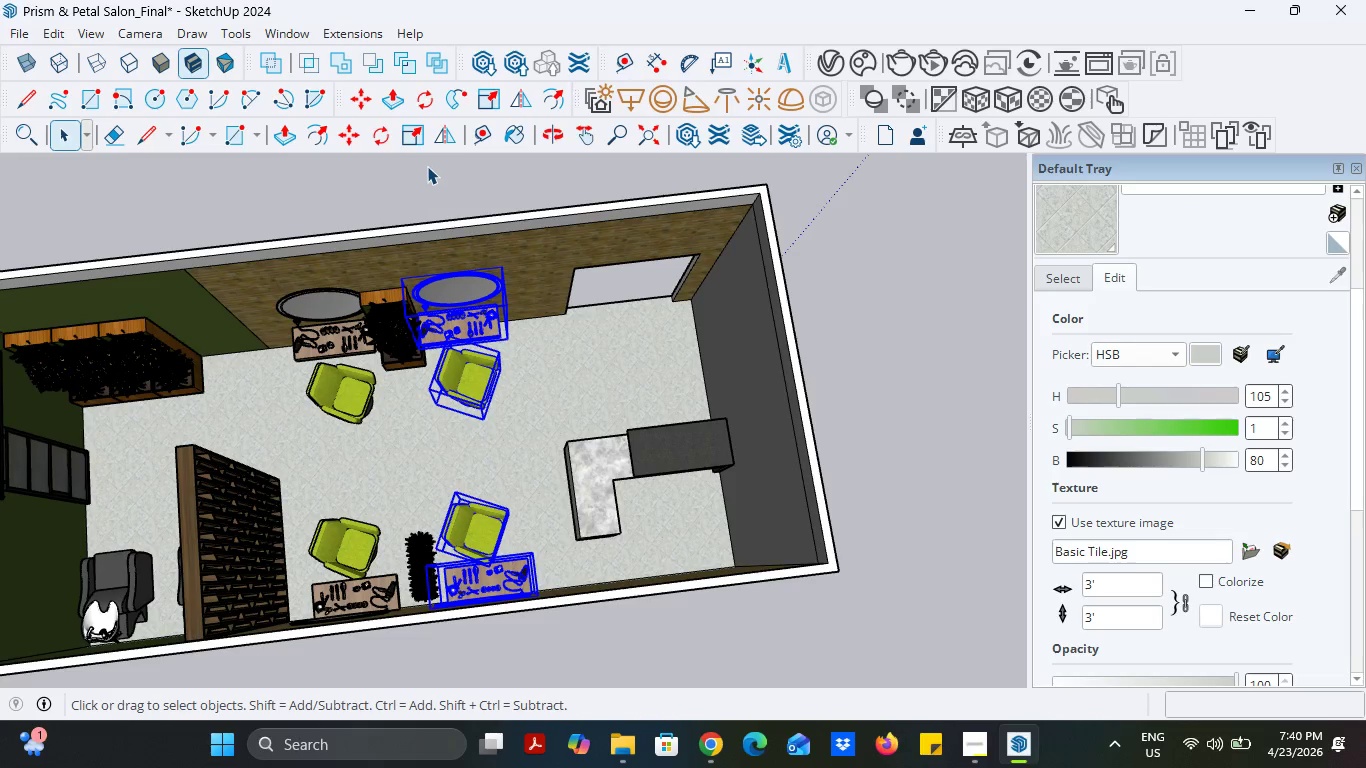 
left_click([353, 136])
 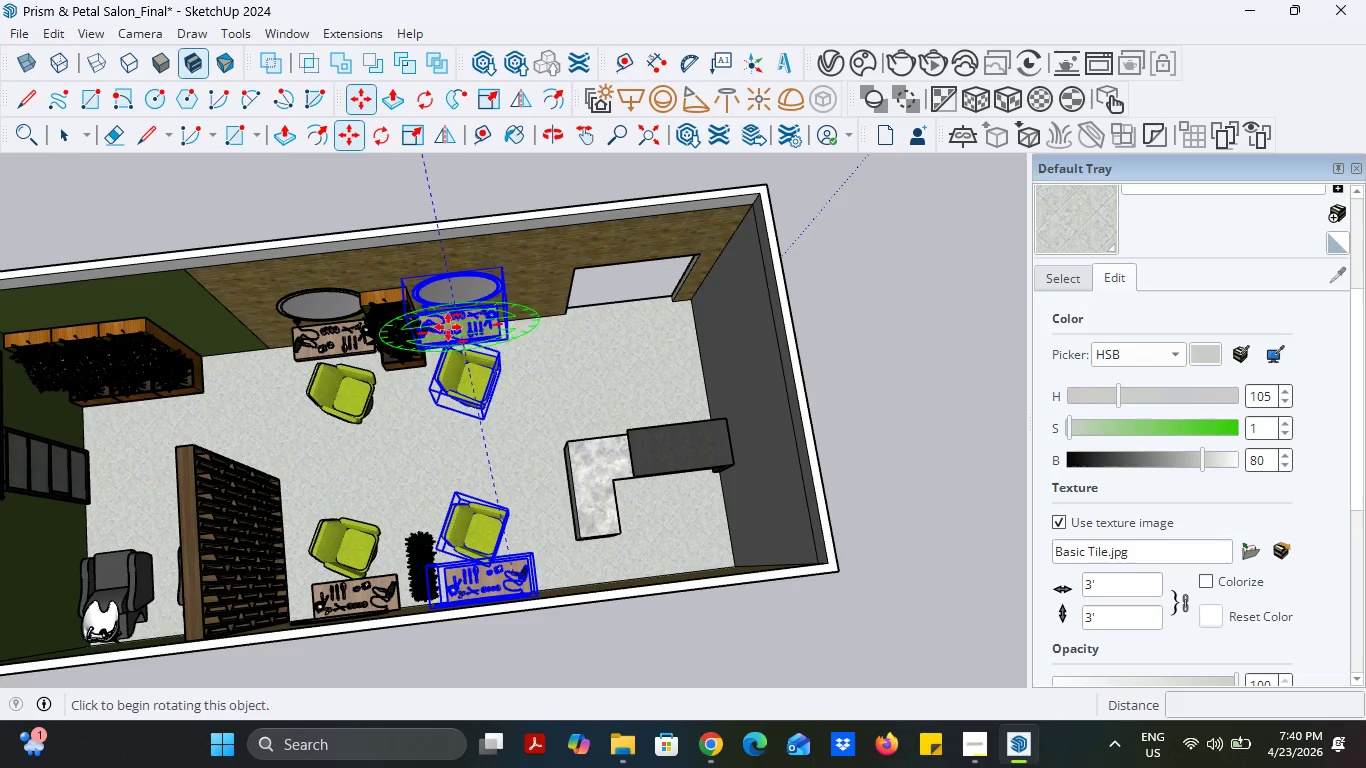 
left_click([448, 327])
 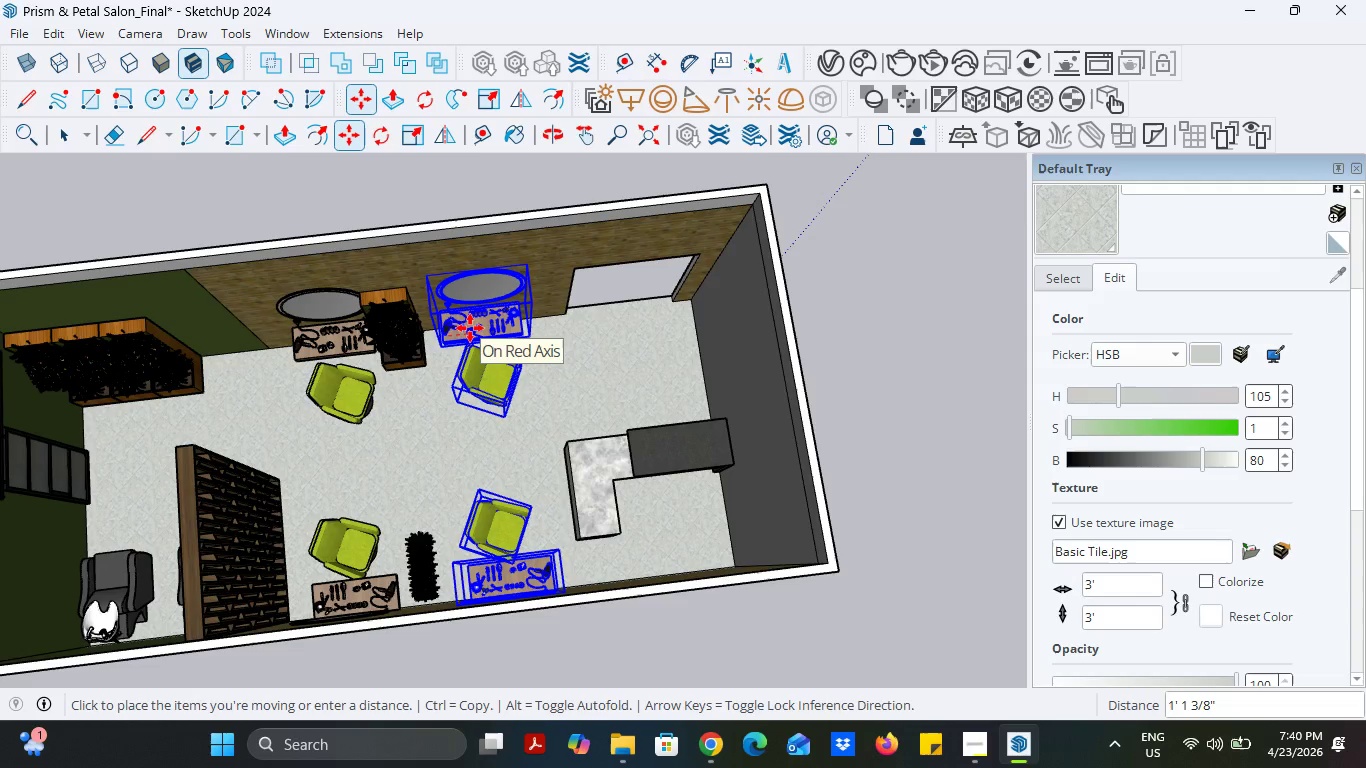 
key(4)
 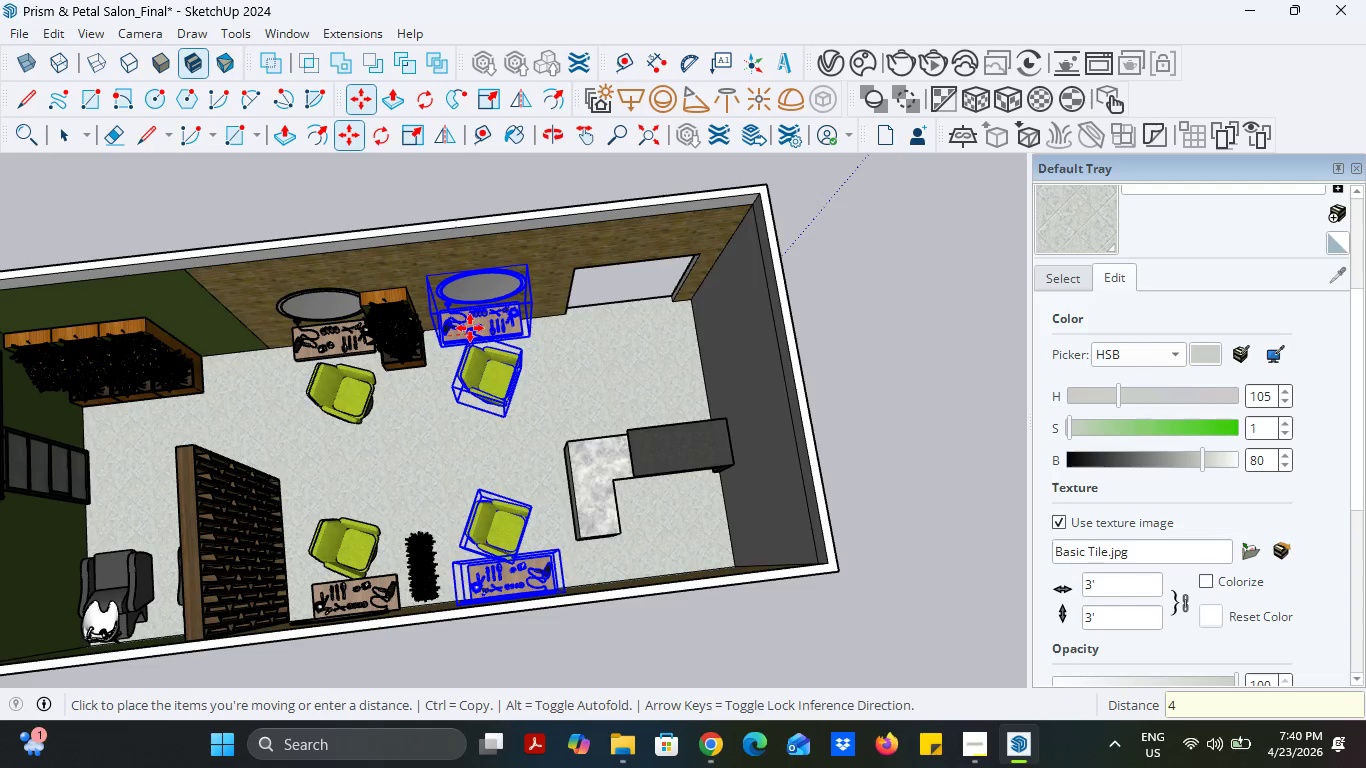 
key(Enter)
 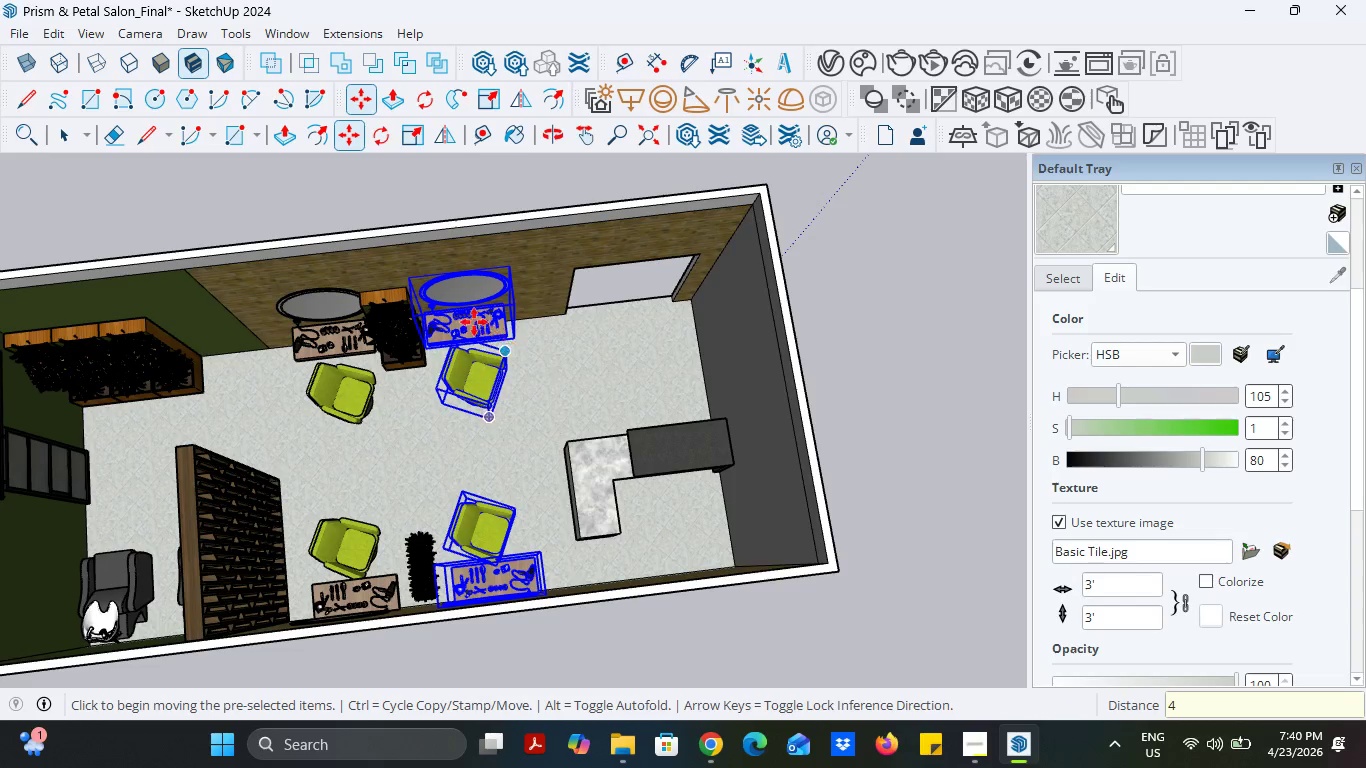 
left_click([466, 324])
 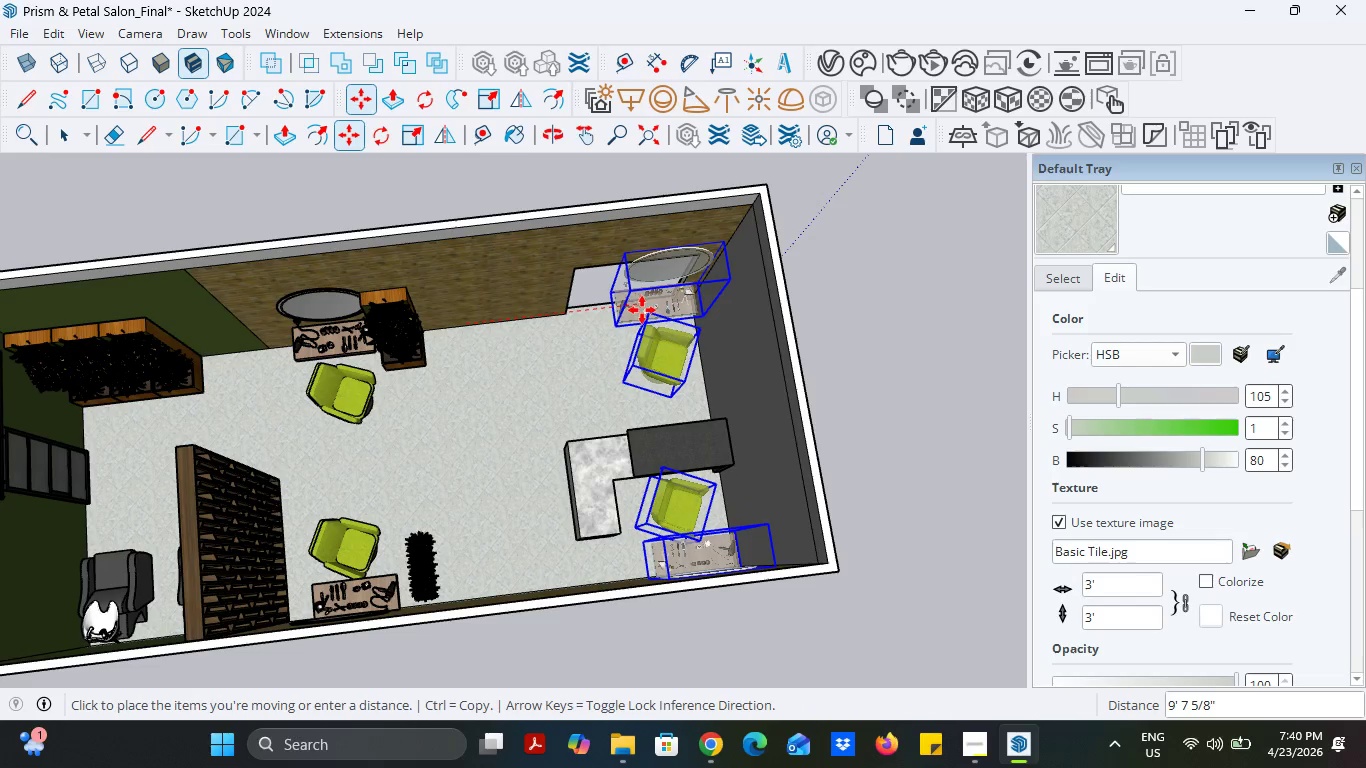 
wait(6.38)
 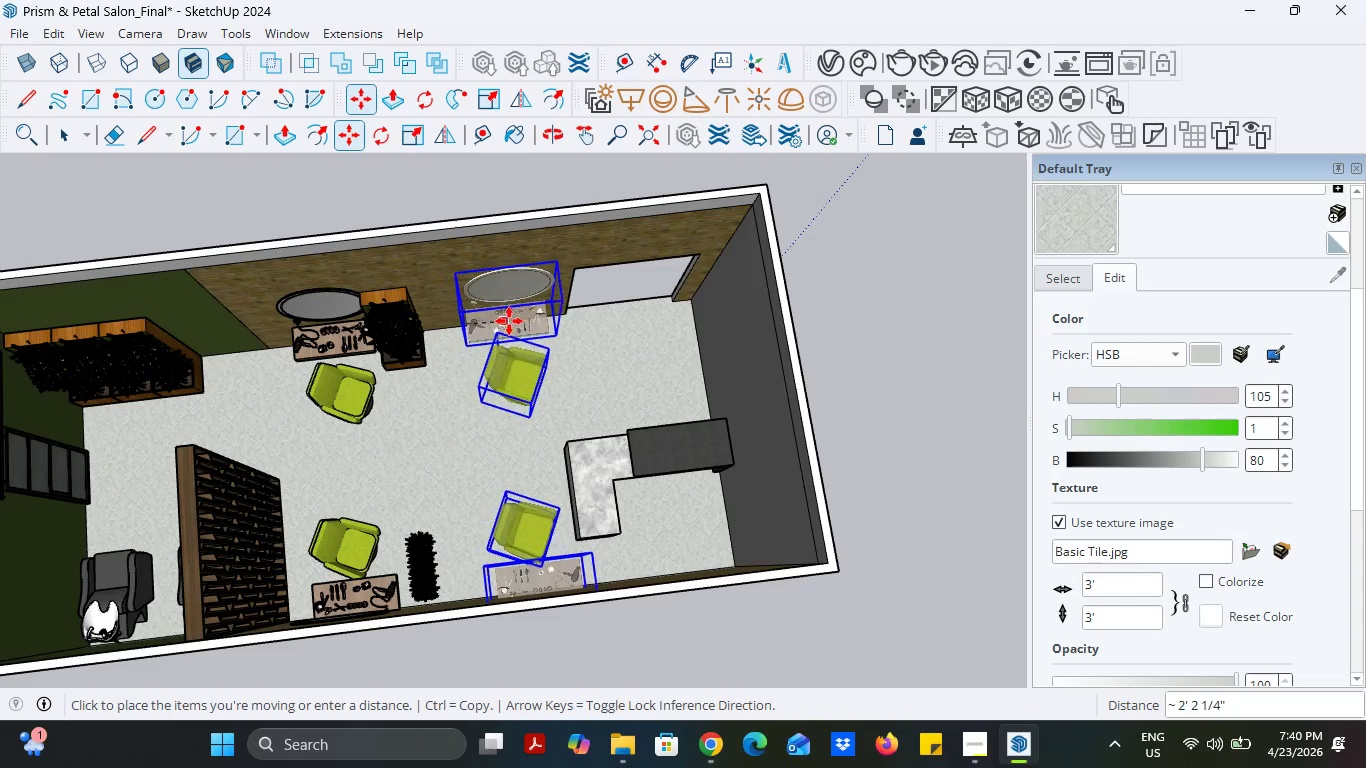 
key(4)
 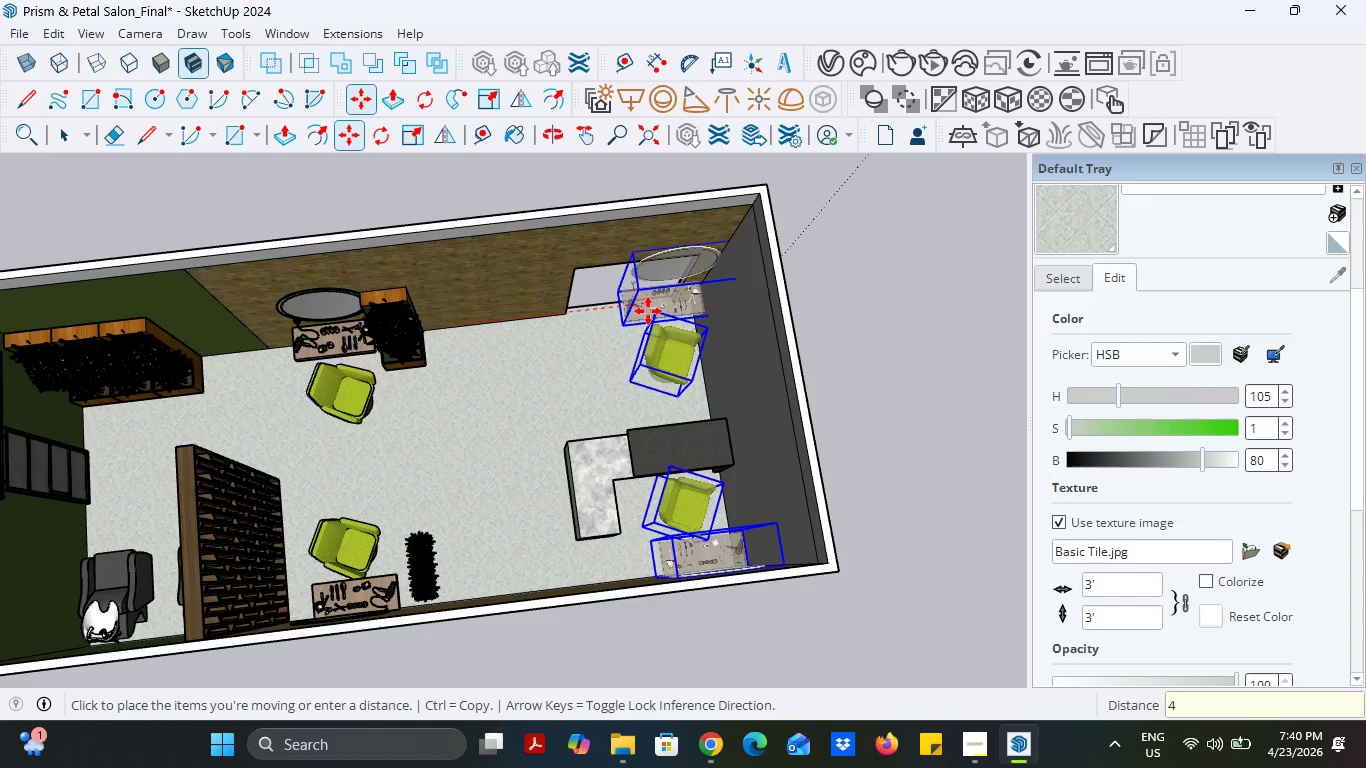 
key(Enter)
 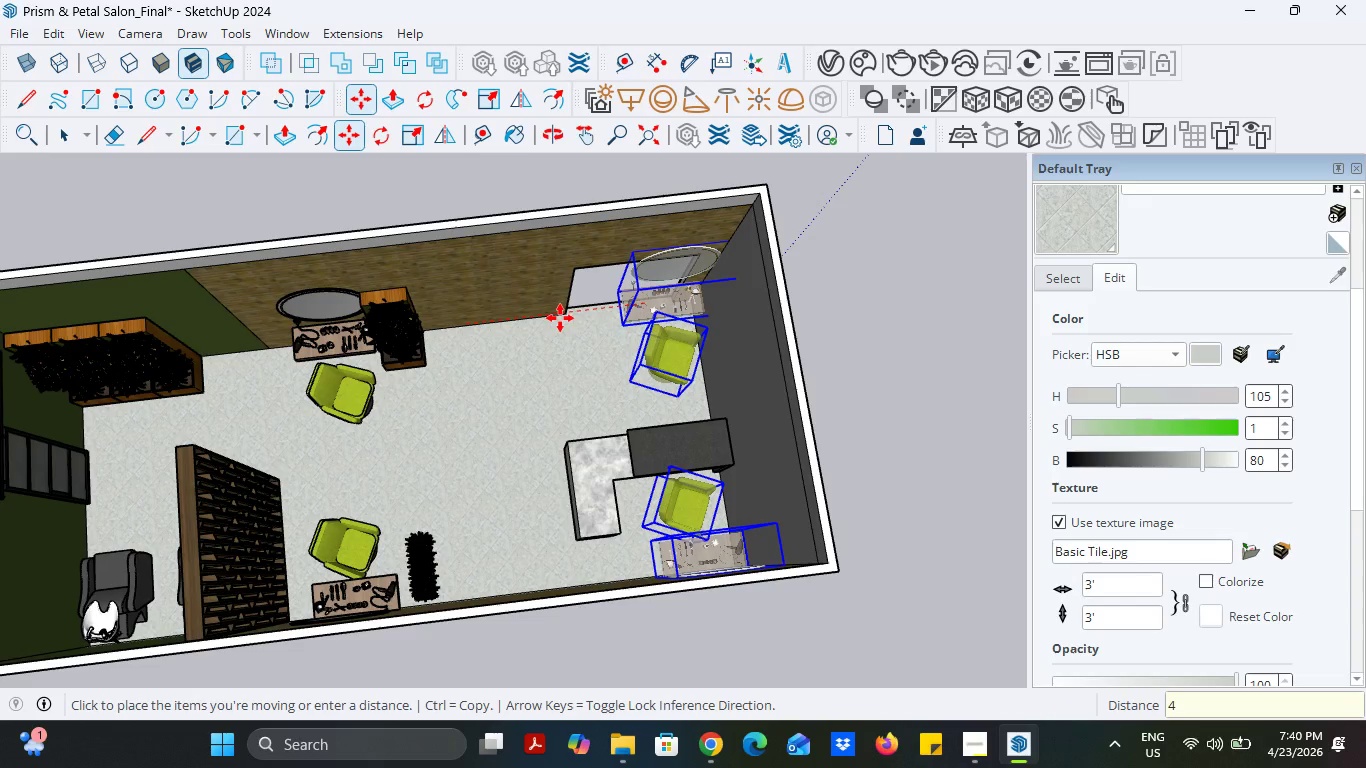 
mouse_move([482, 326])
 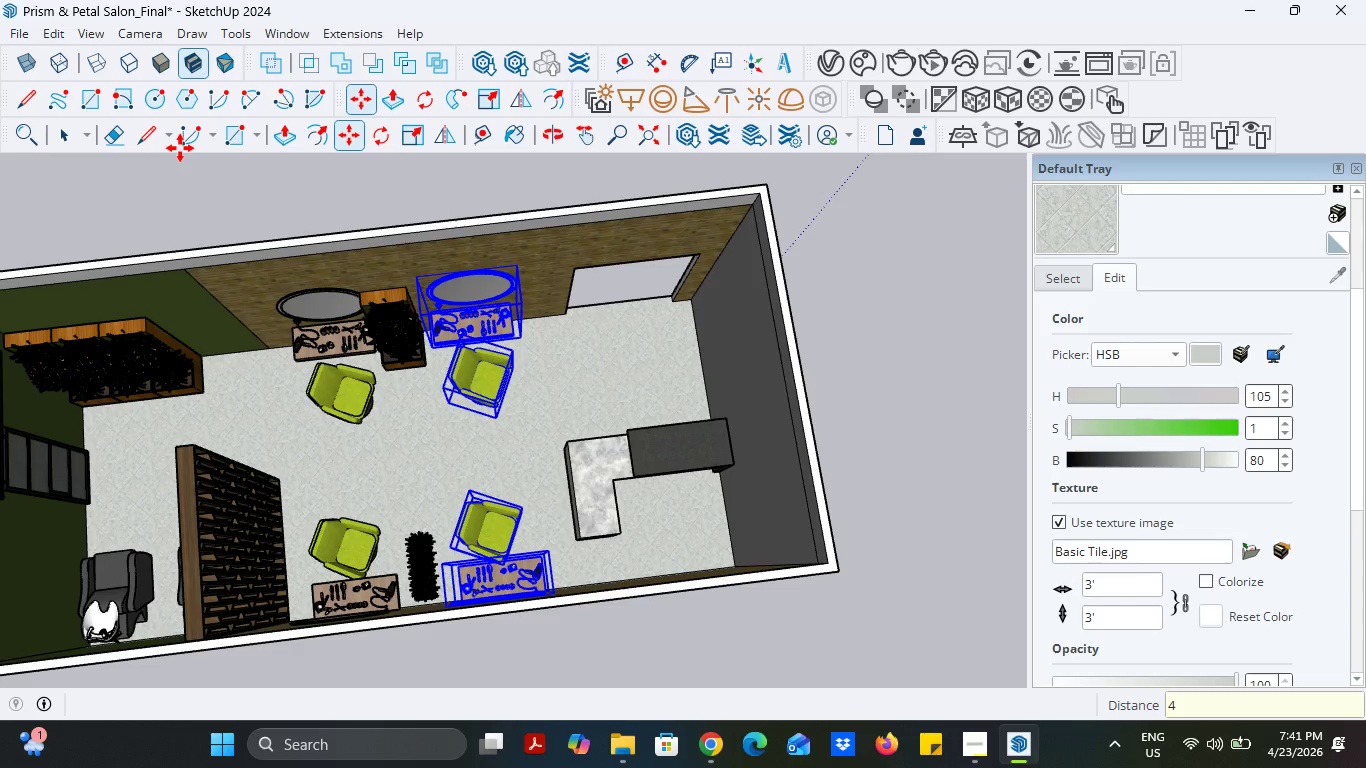 
wait(46.08)
 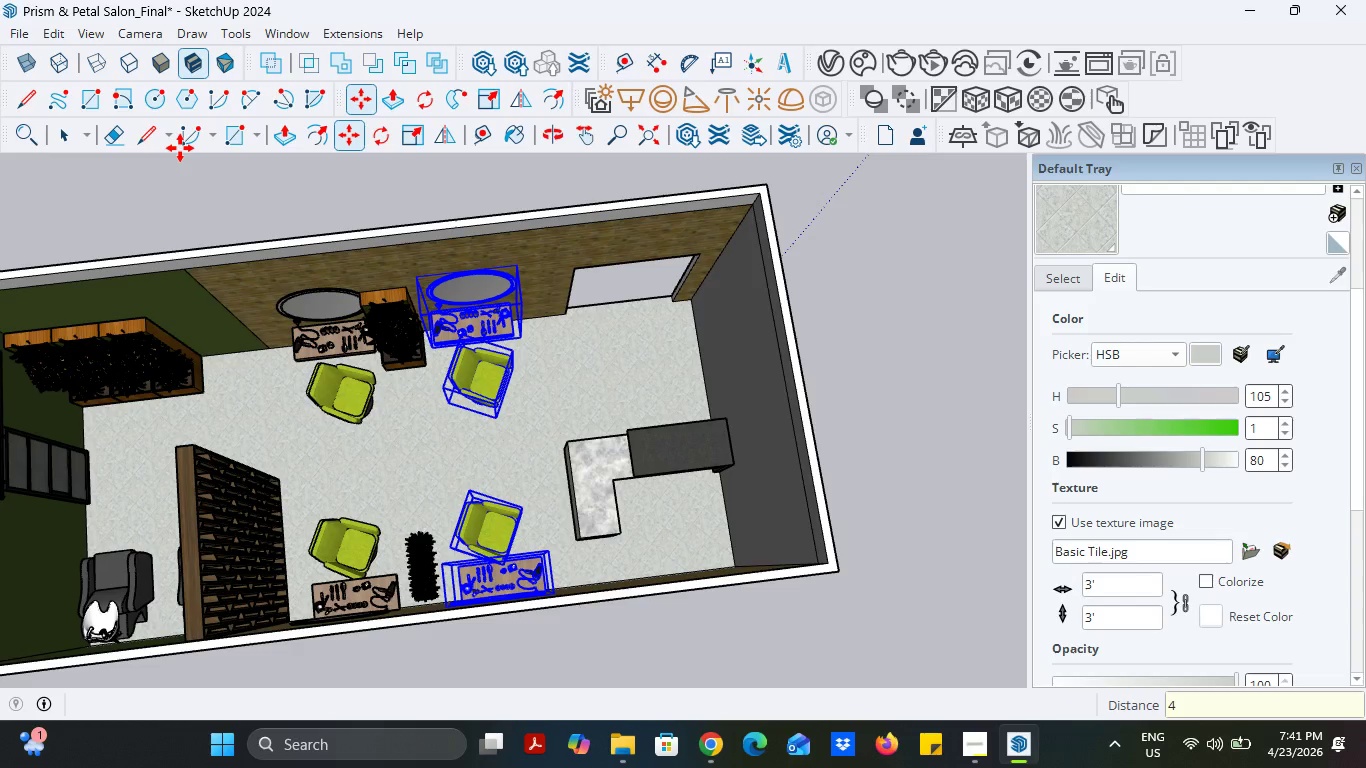 
scroll: coordinate [536, 441], scroll_direction: down, amount: 6.0
 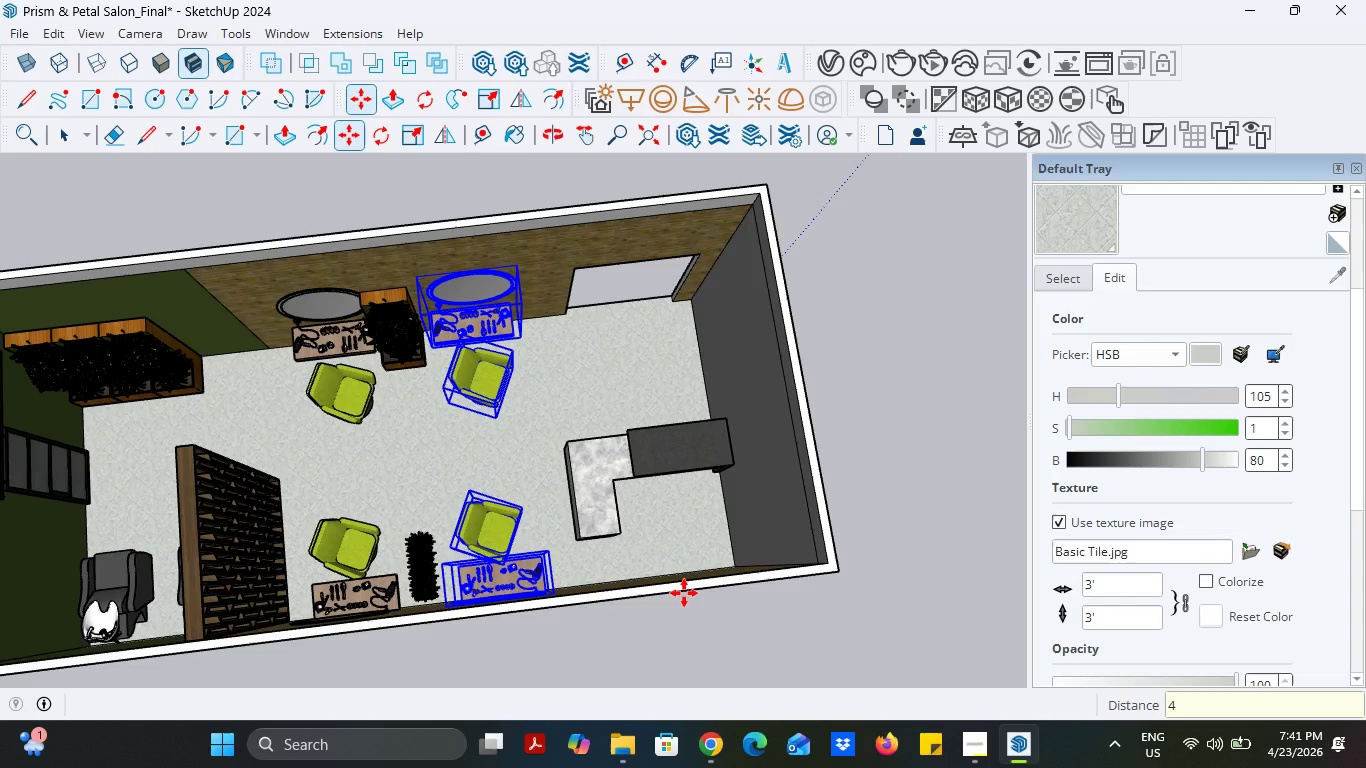 
wait(10.42)
 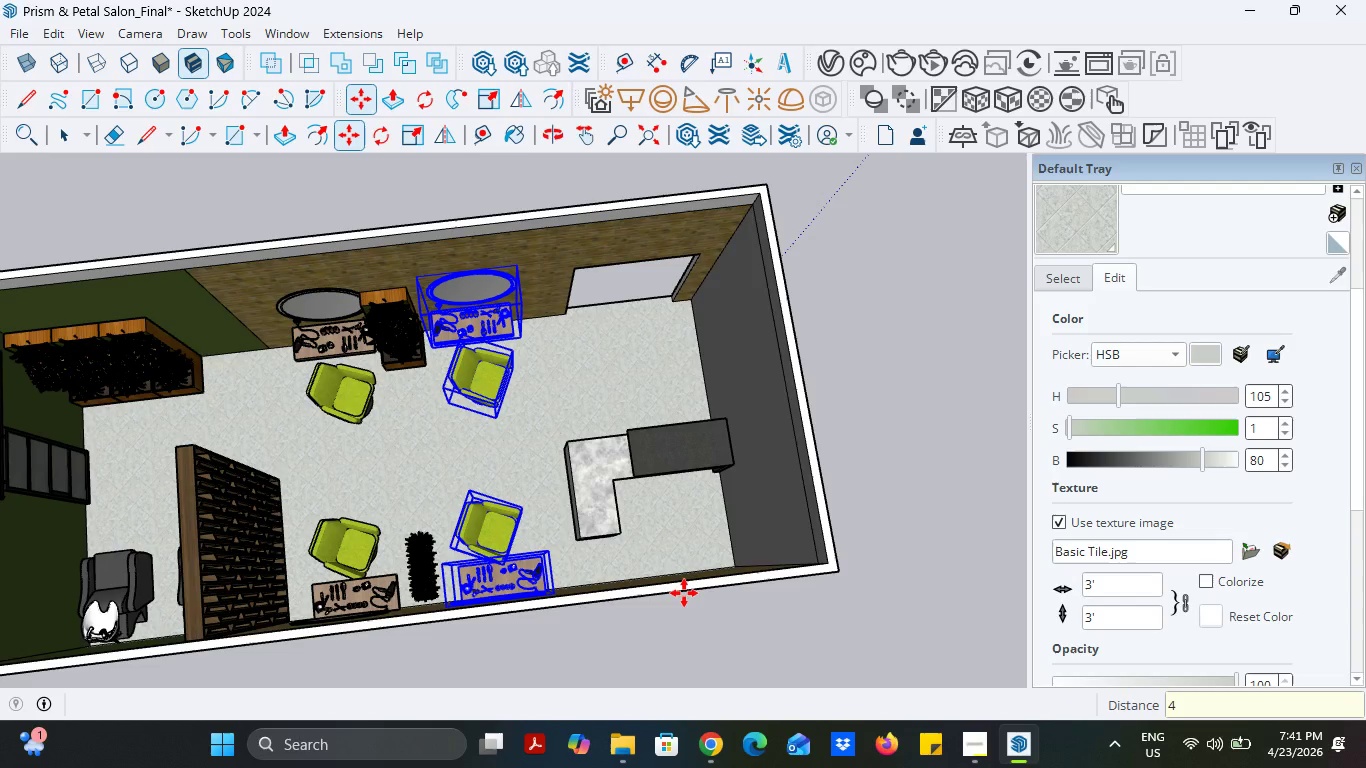 
scroll: coordinate [566, 408], scroll_direction: up, amount: 1.0
 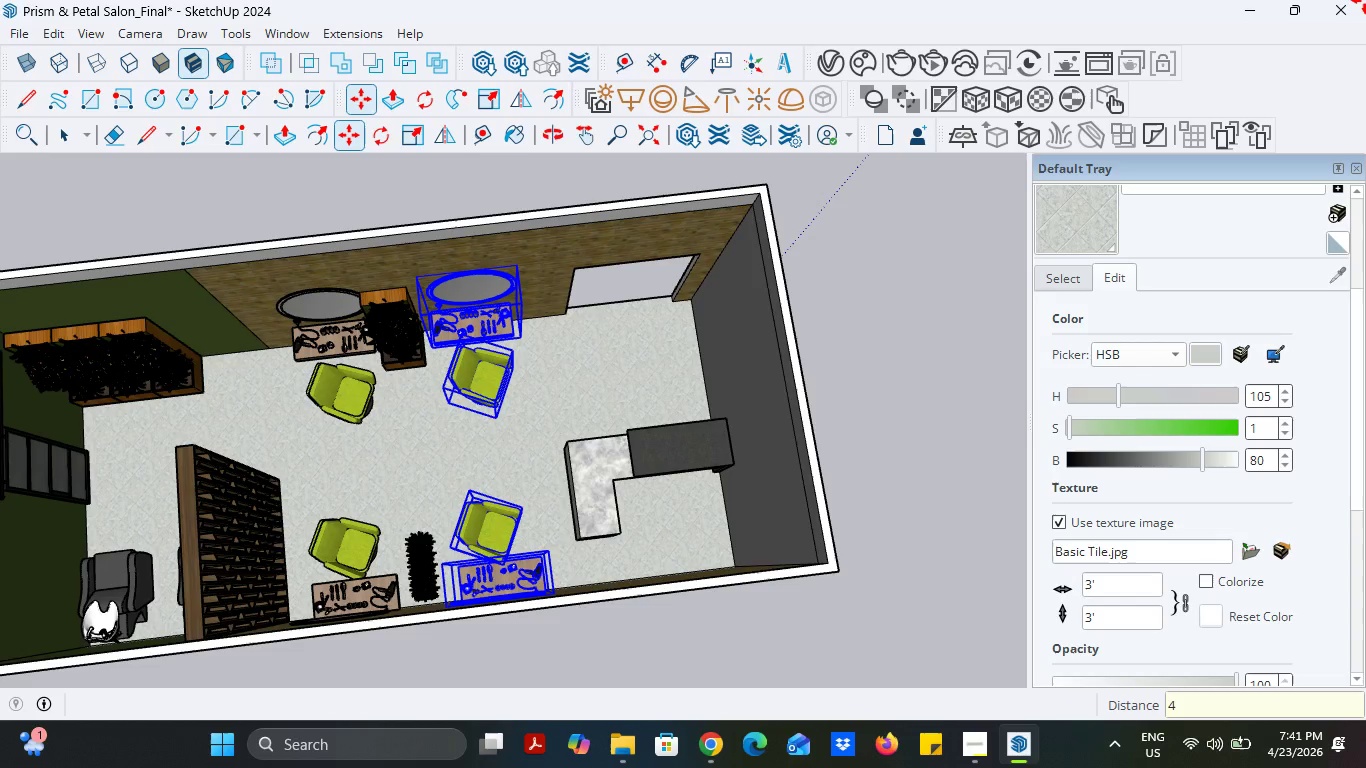 
left_click_drag(start_coordinate=[1339, 8], to_coordinate=[601, 386])
 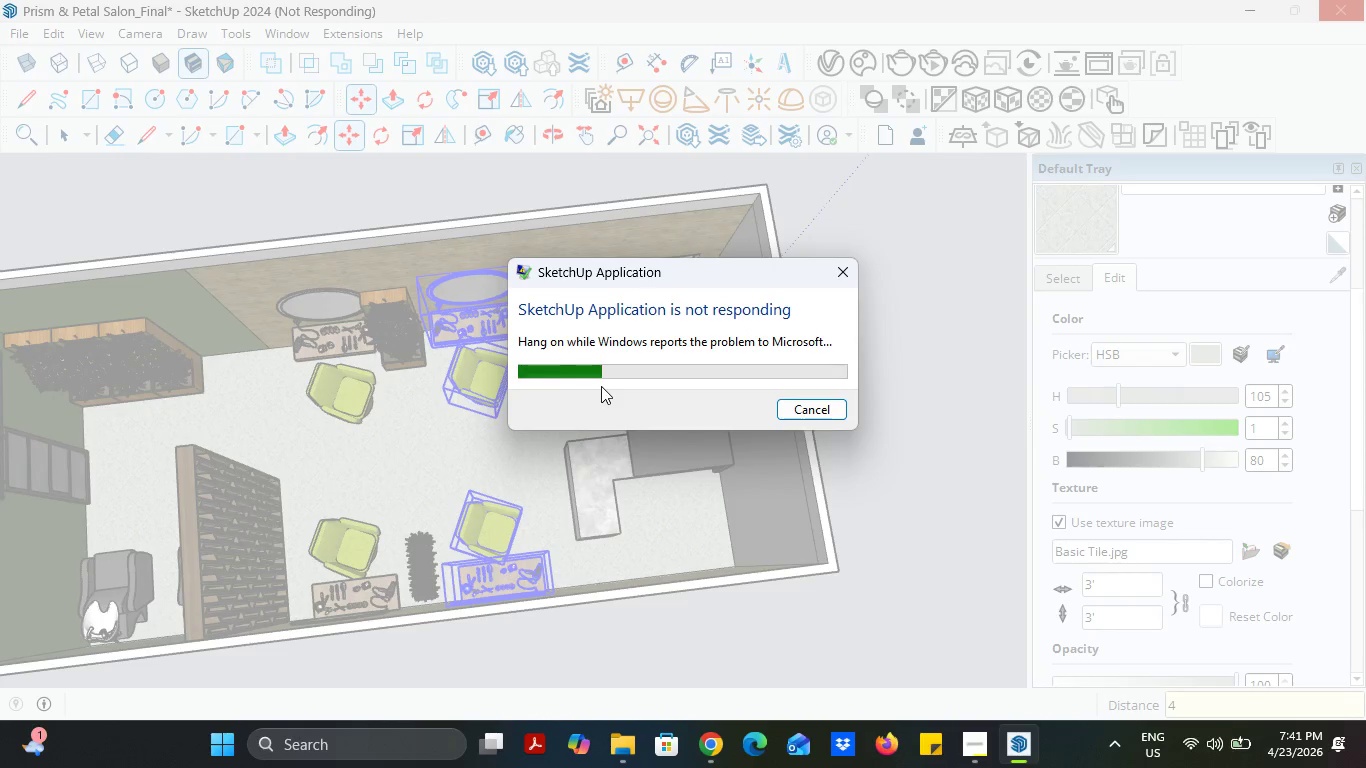 
left_click([601, 386])
 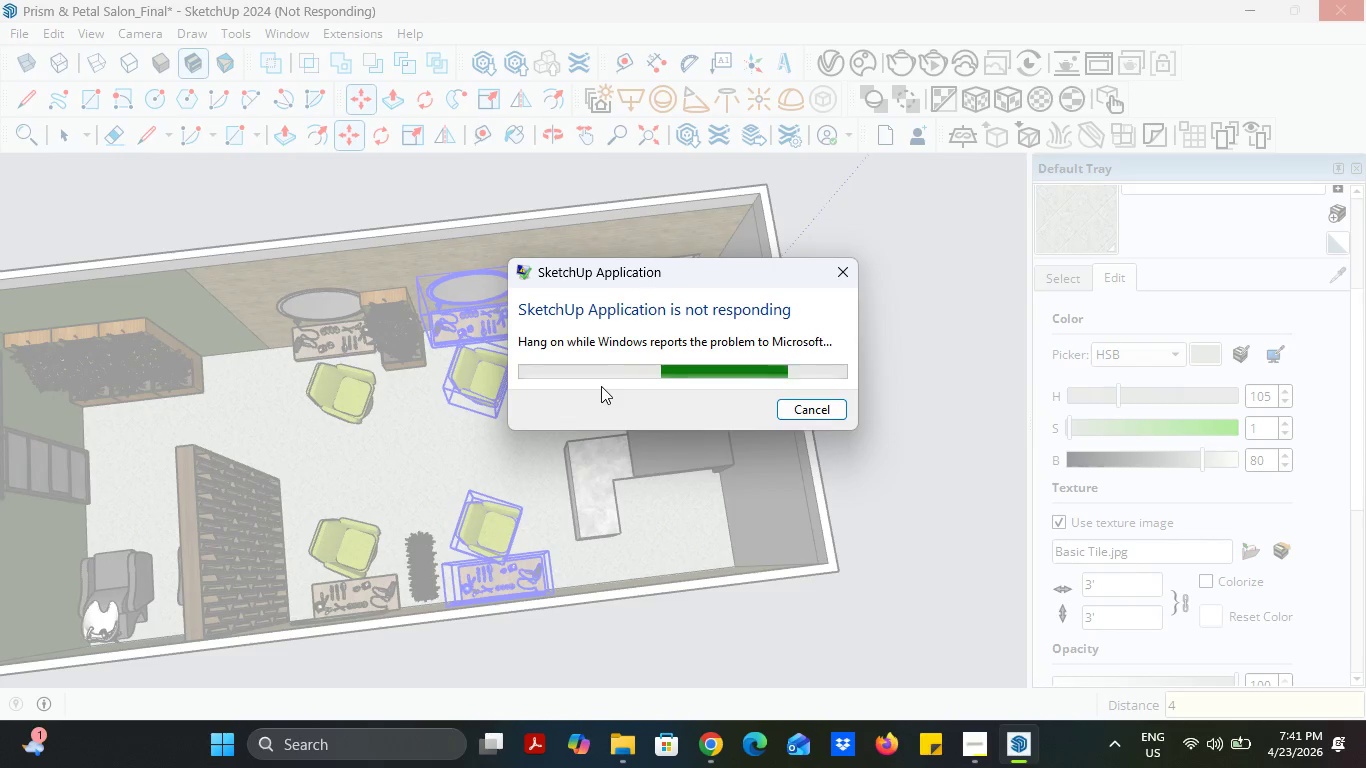 
wait(8.88)
 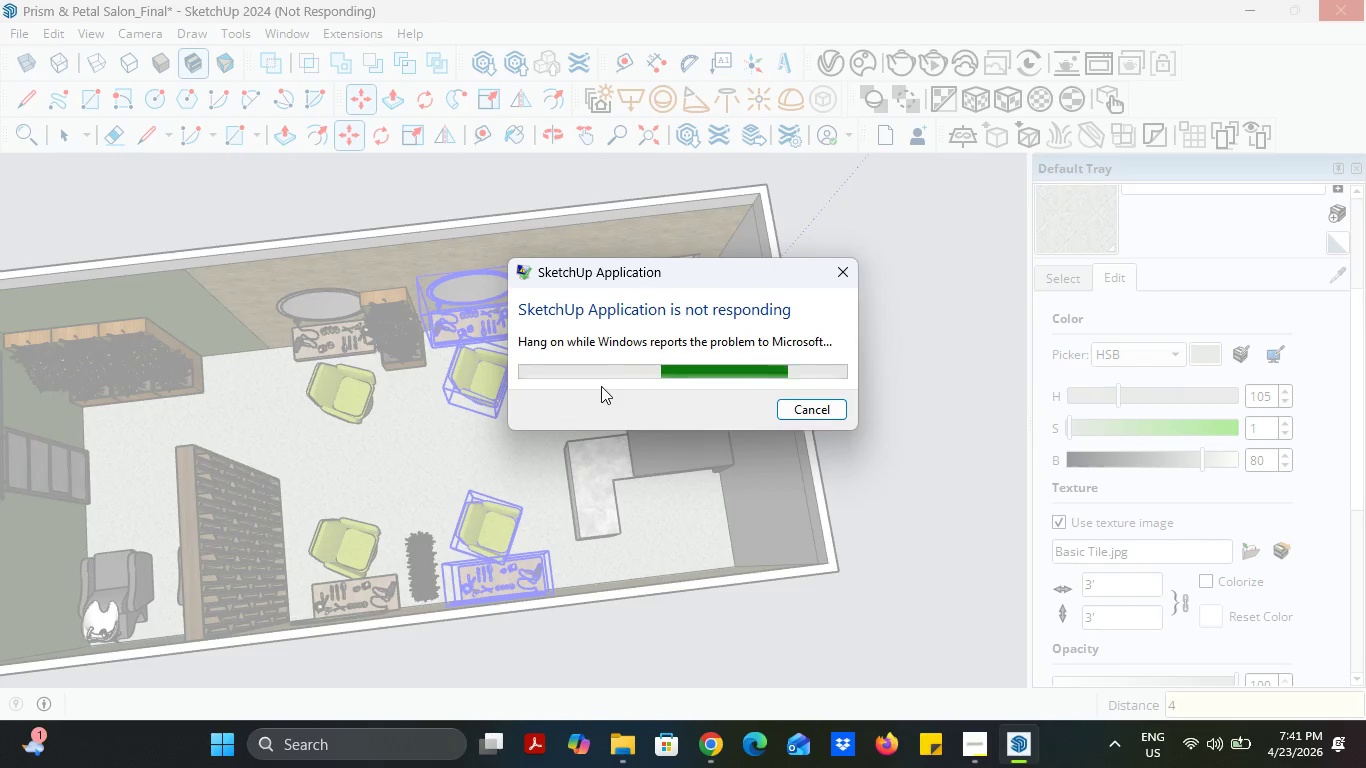 
right_click([1001, 235])
 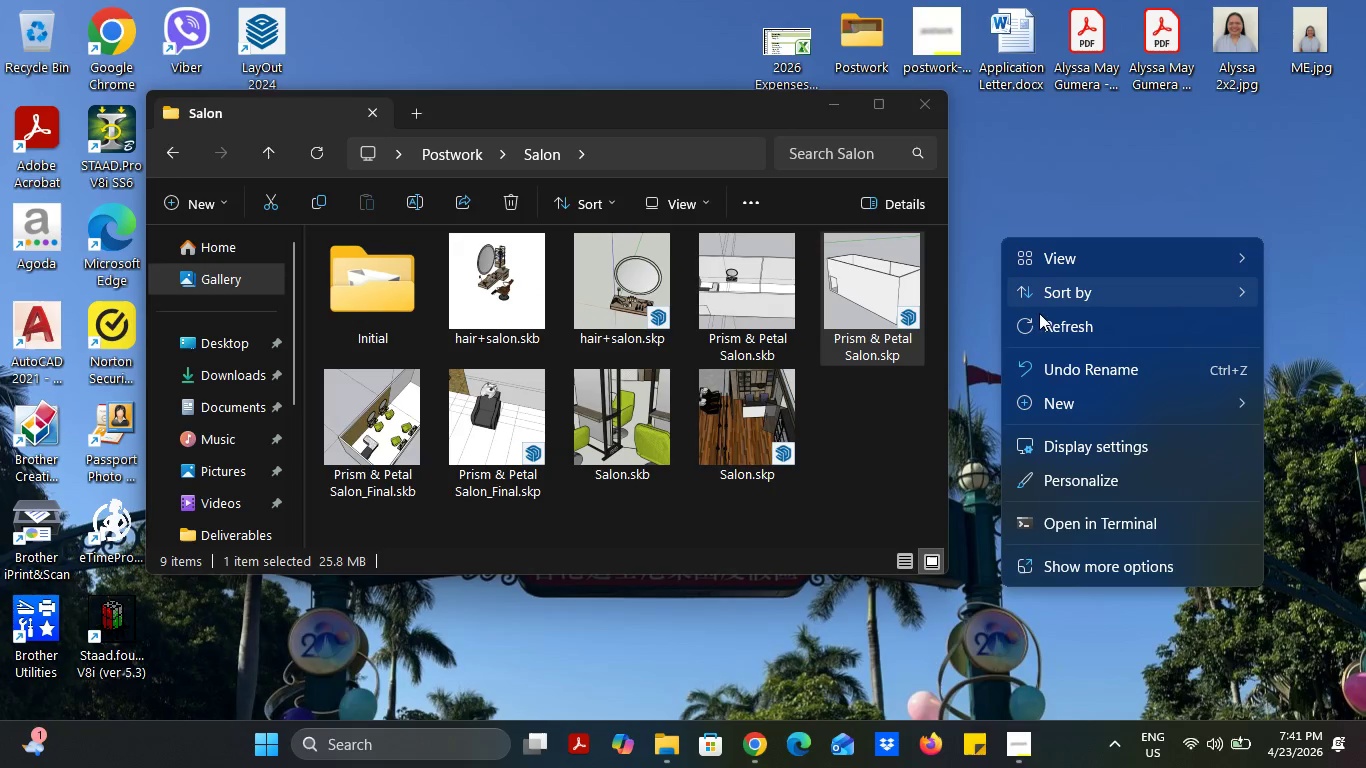 
left_click([1045, 320])
 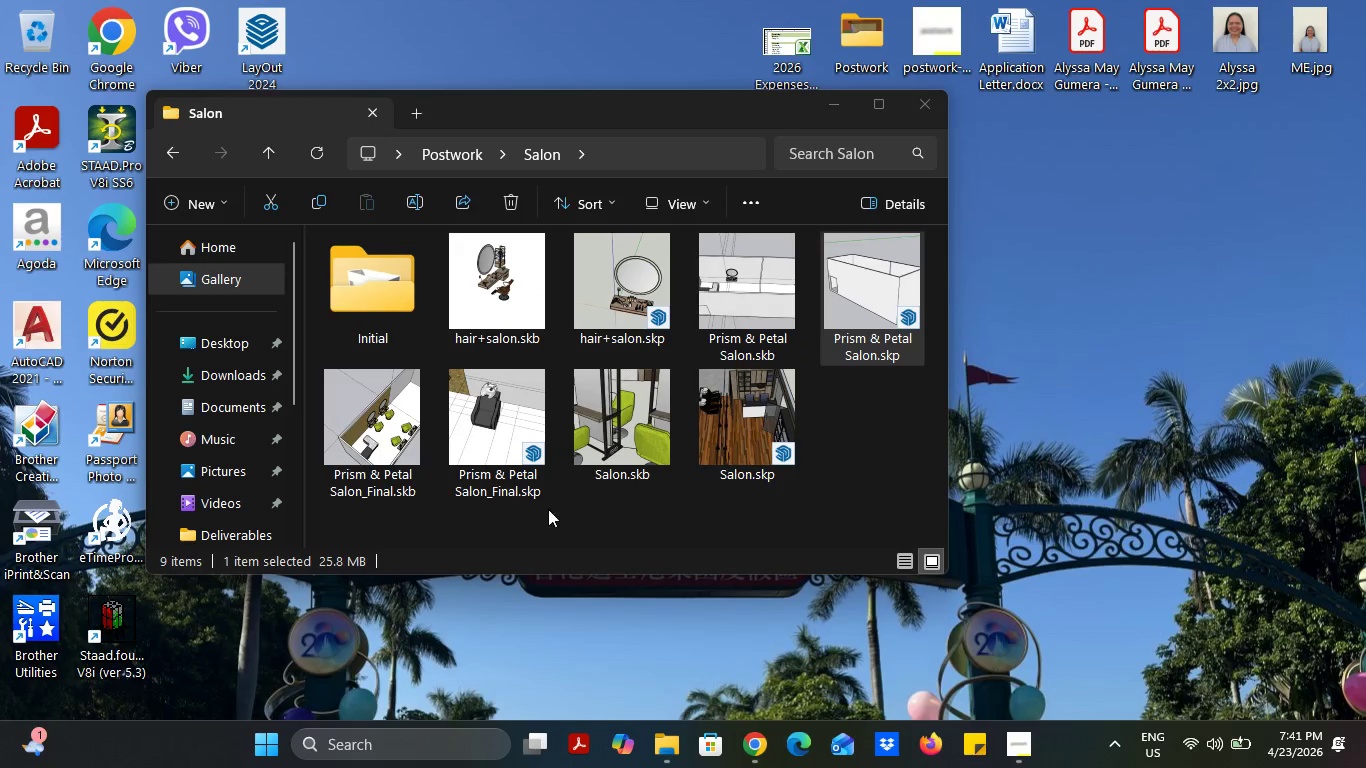 
left_click([535, 516])
 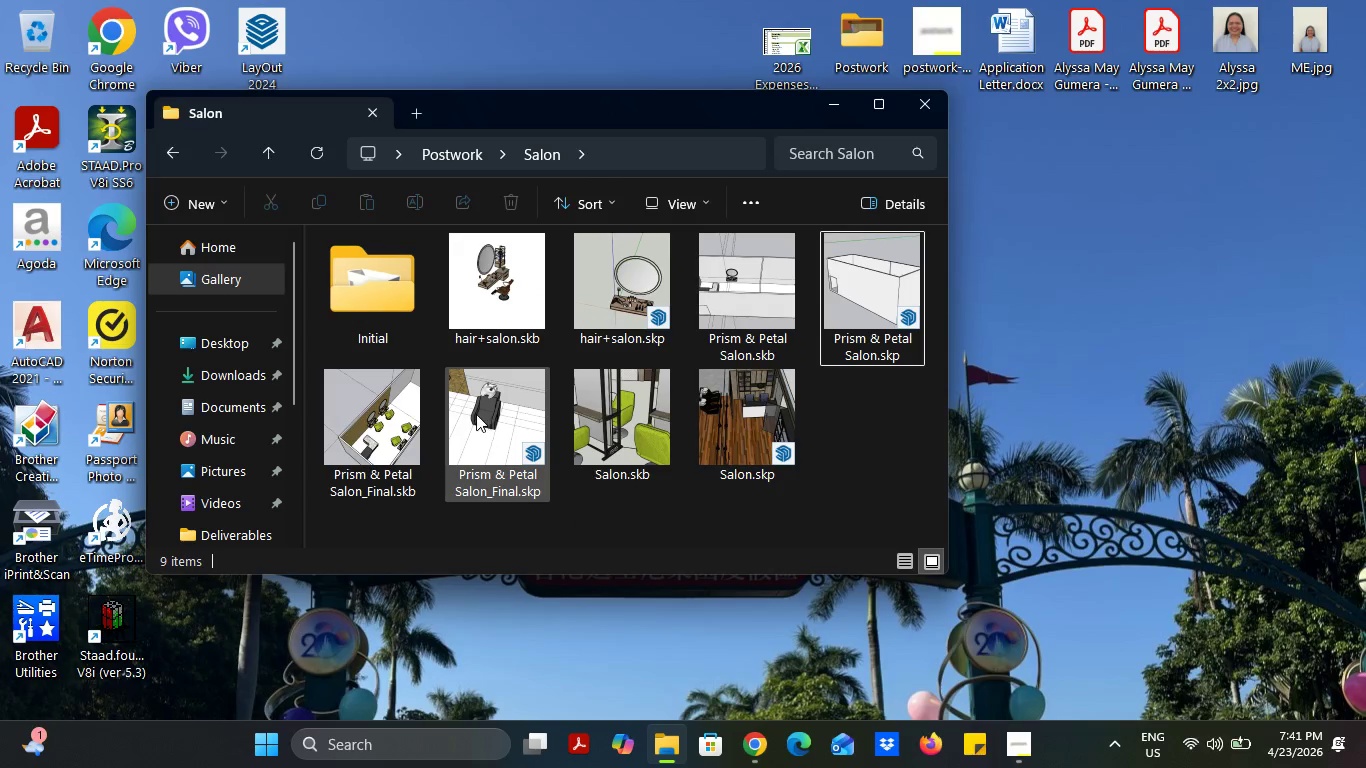 
double_click([476, 412])
 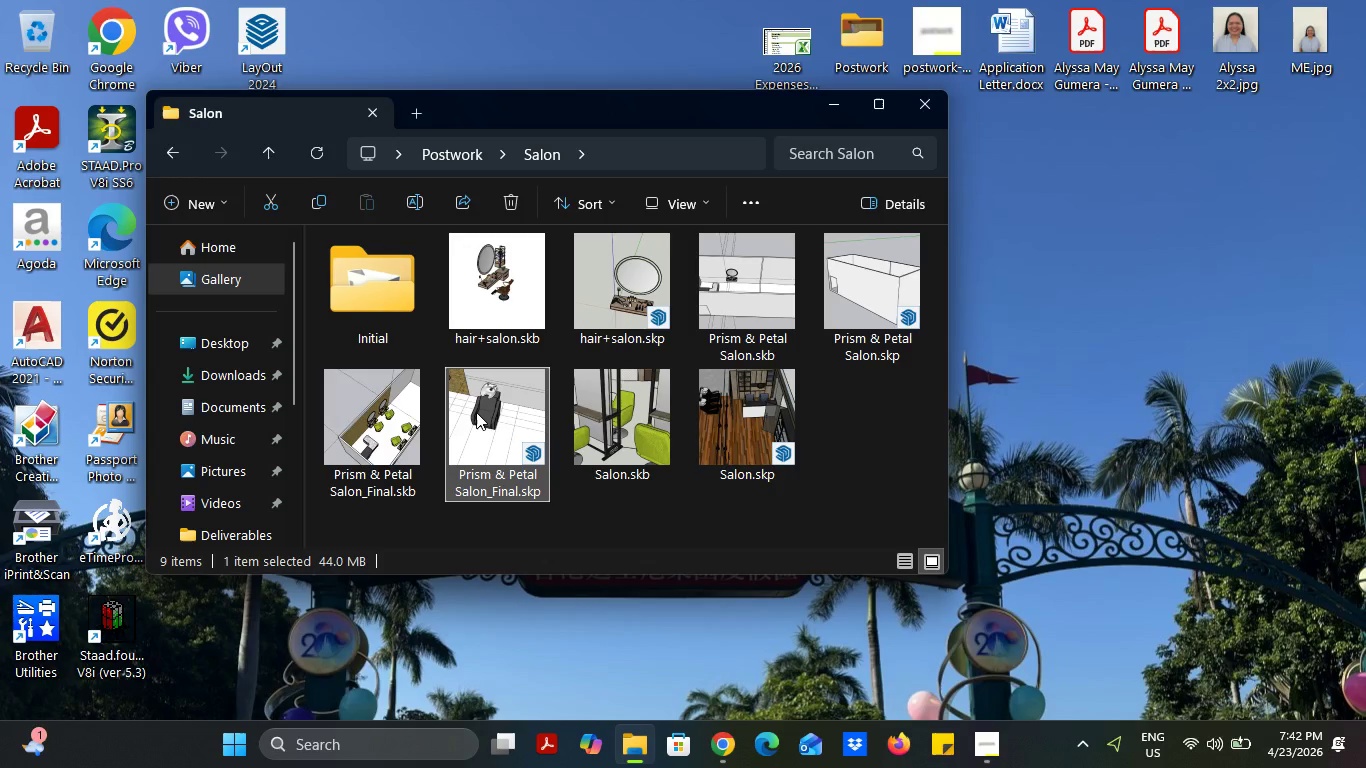 
wait(8.91)
 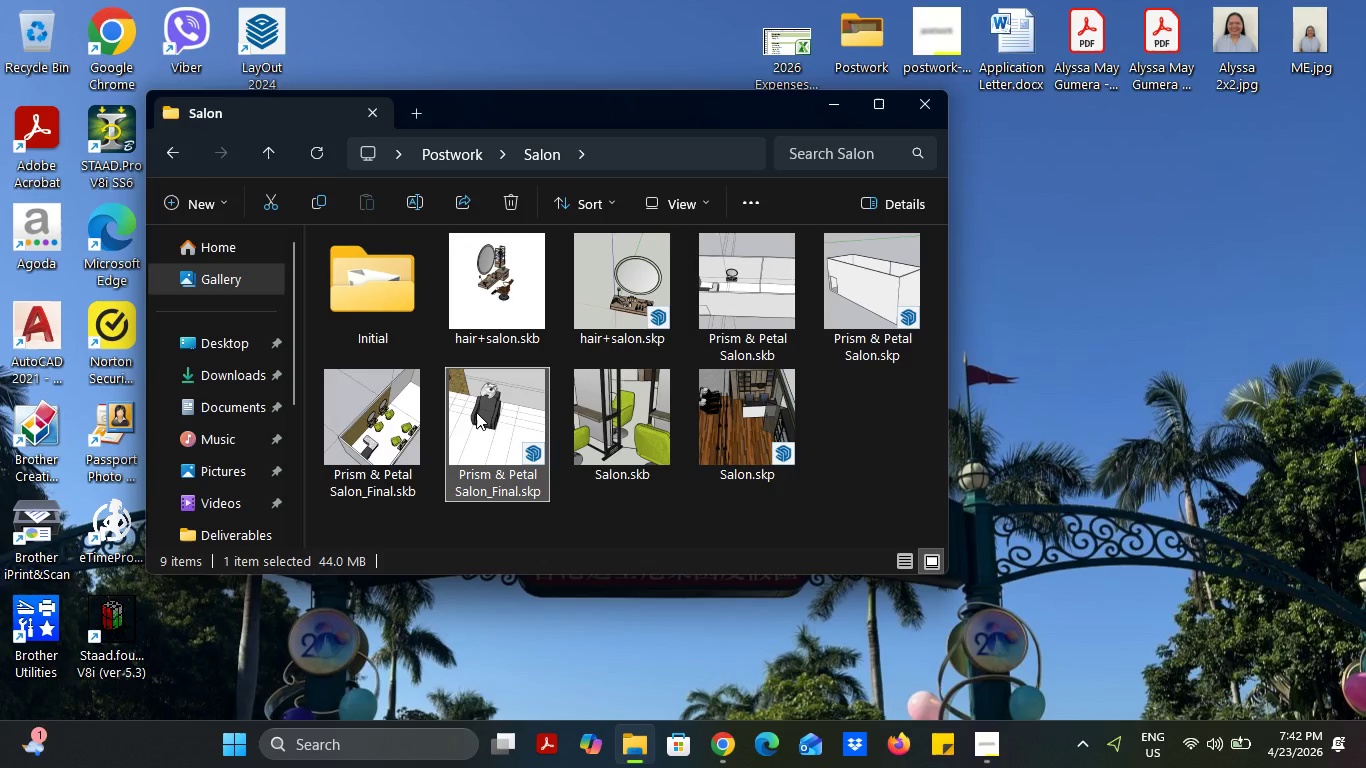 
left_click([668, 432])
 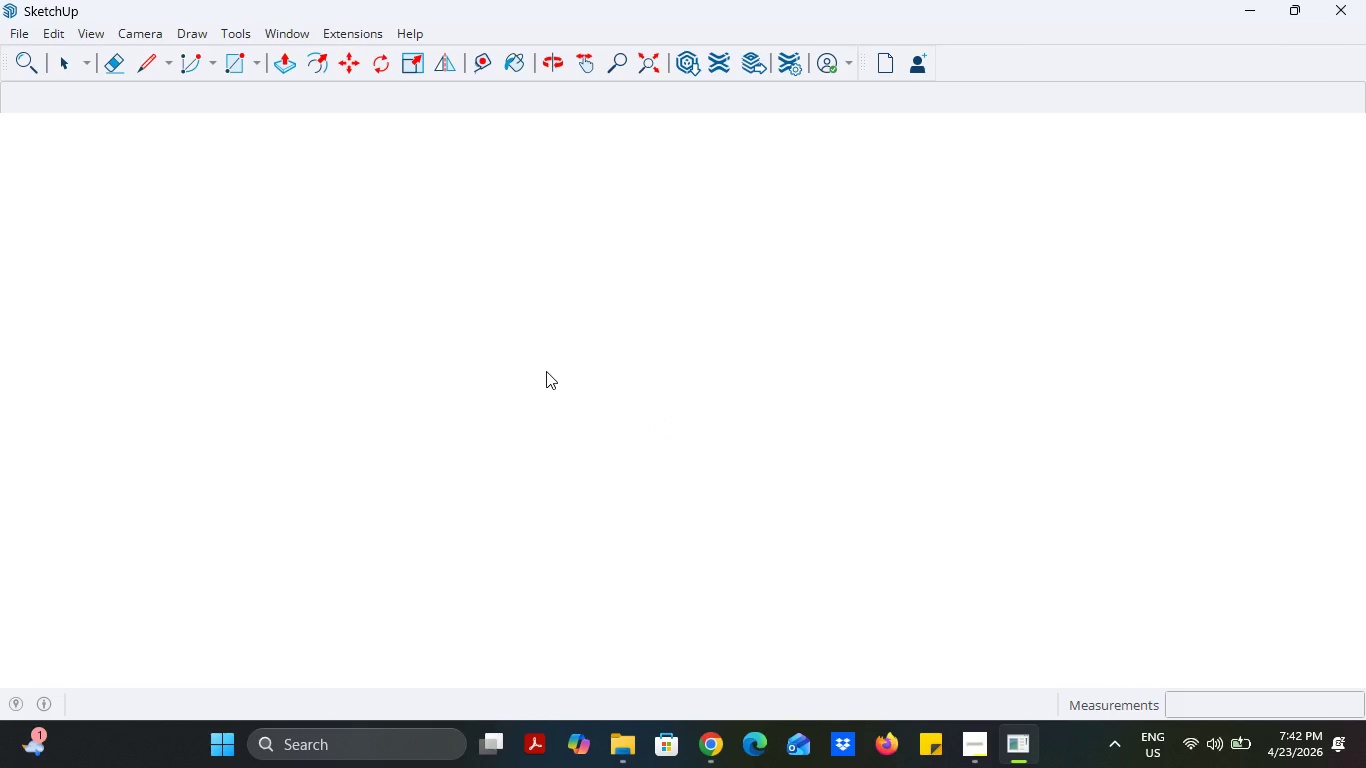 
wait(13.88)
 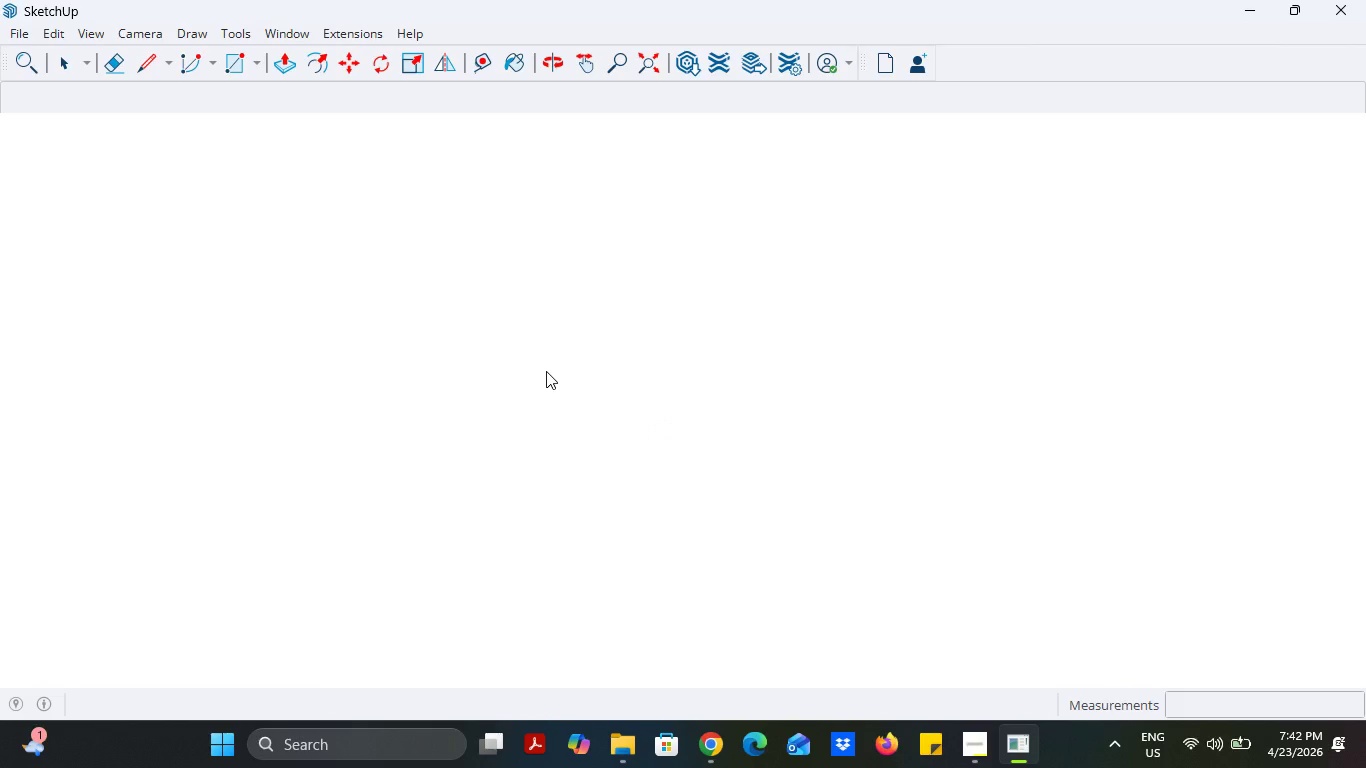 
scroll: coordinate [490, 407], scroll_direction: down, amount: 8.0
 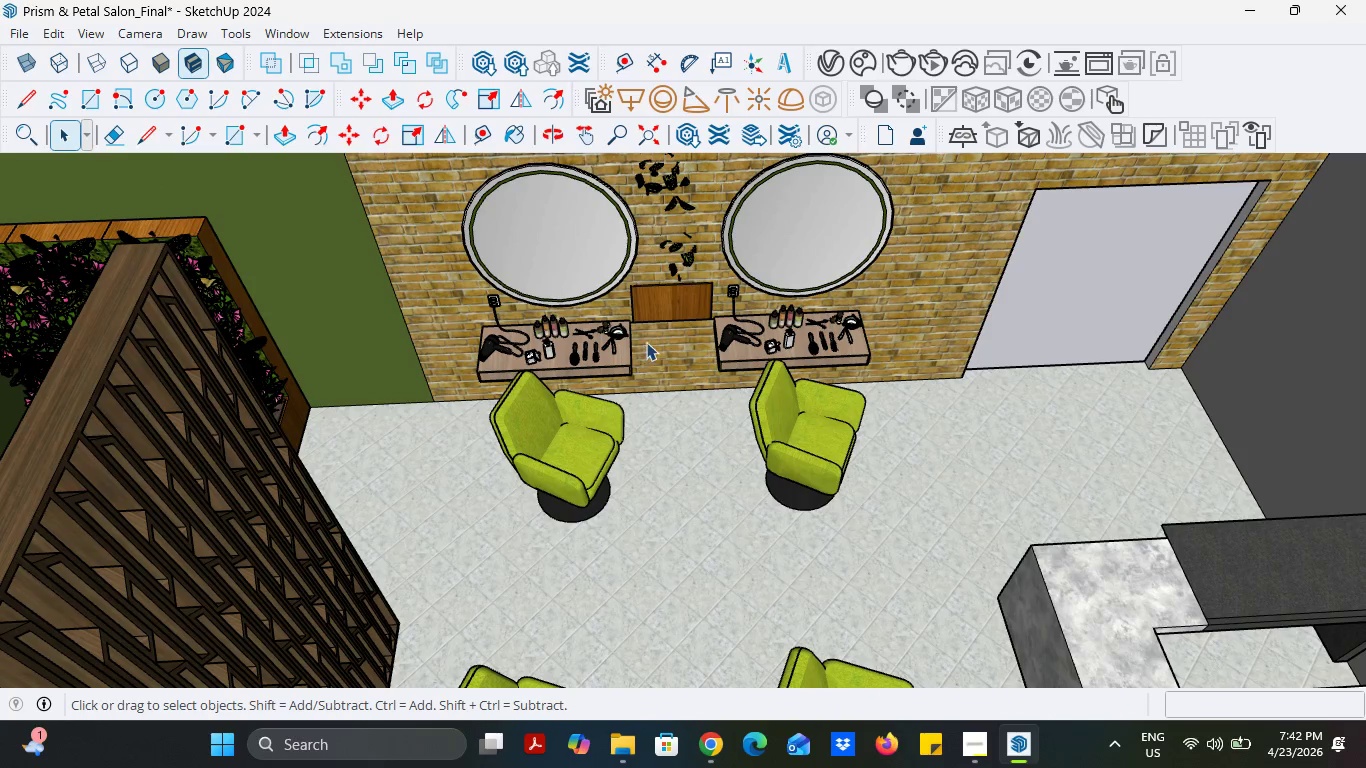 
scroll: coordinate [674, 317], scroll_direction: up, amount: 4.0
 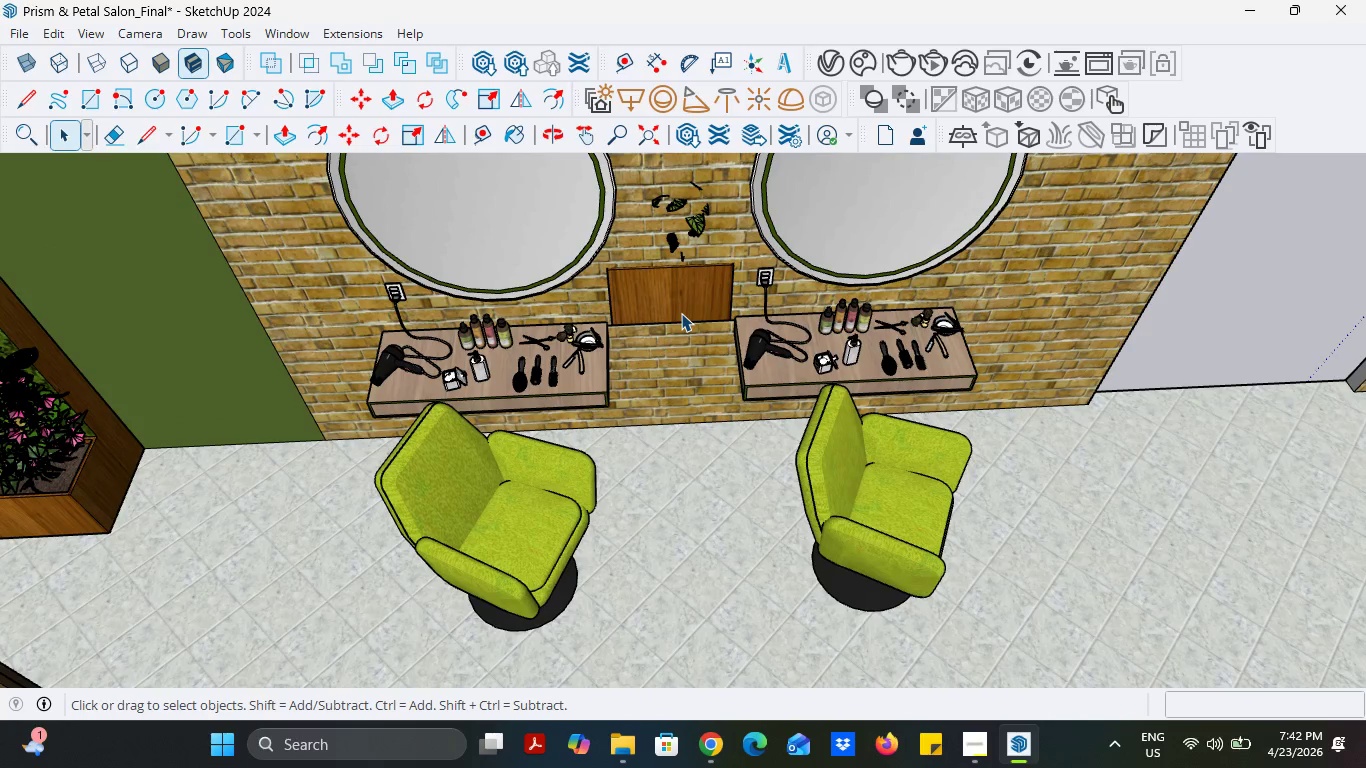 
left_click([681, 313])
 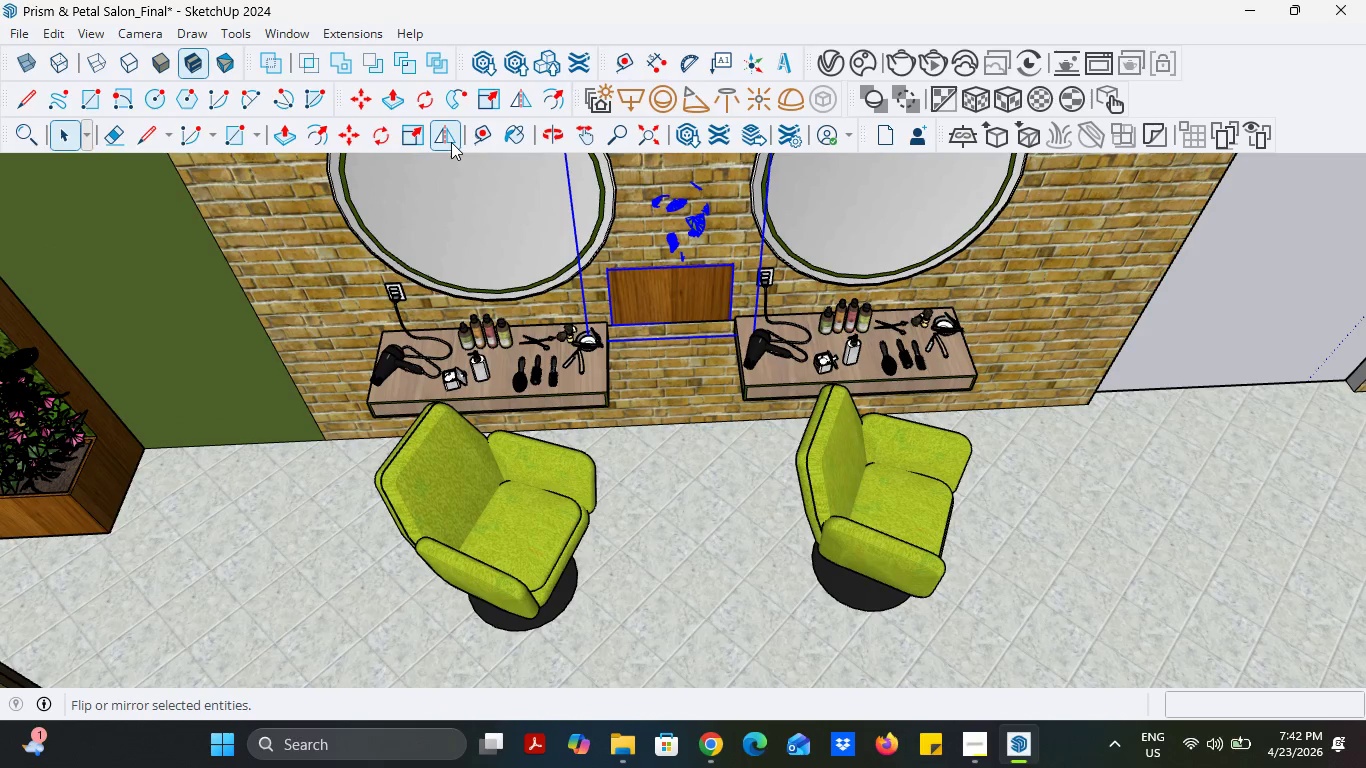 
wait(5.48)
 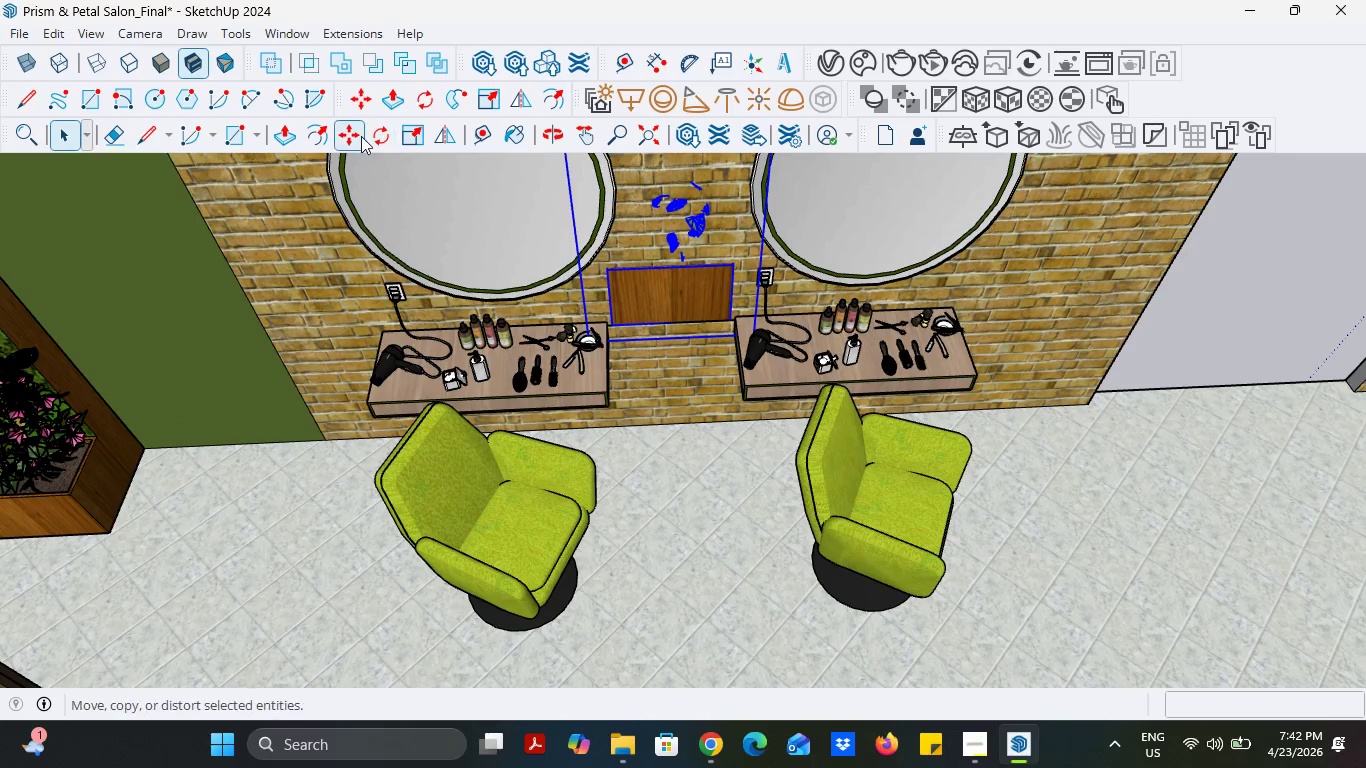 
left_click([466, 142])
 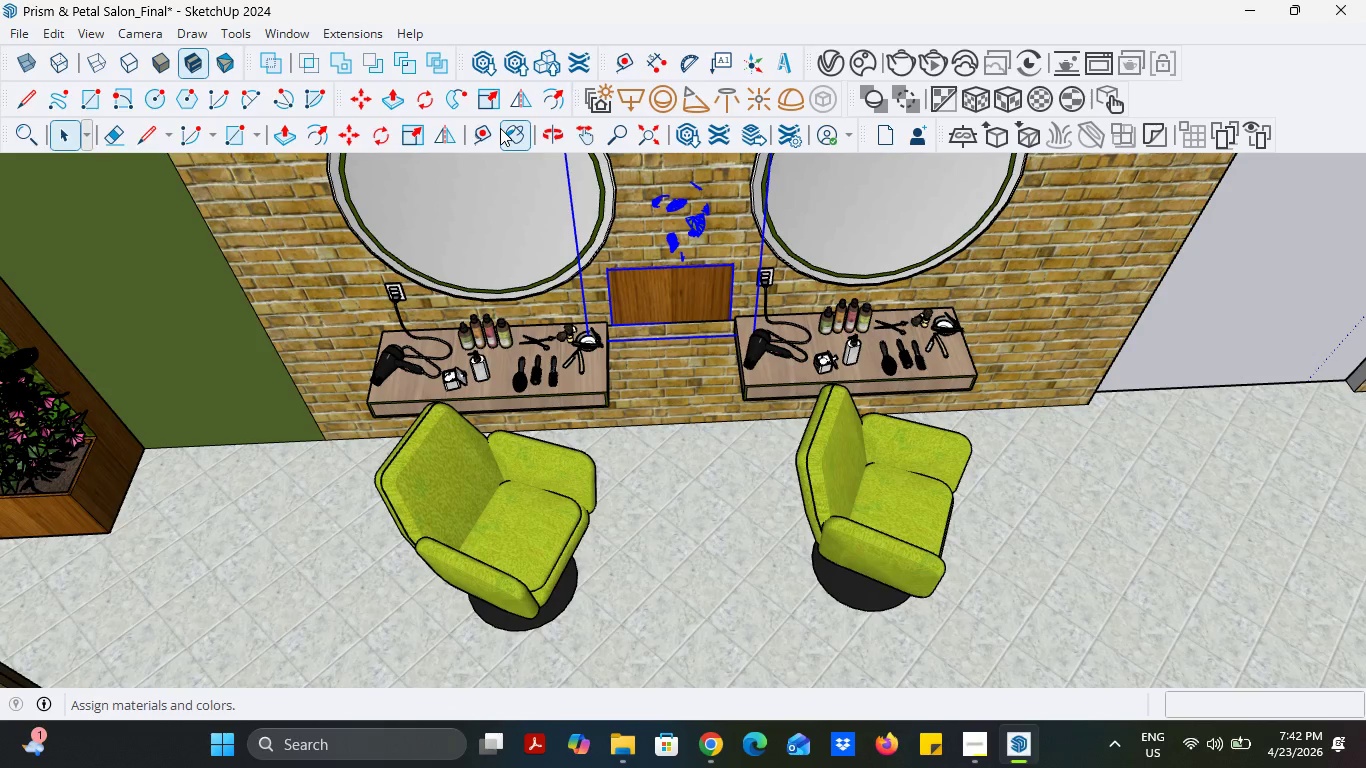 
left_click([481, 128])
 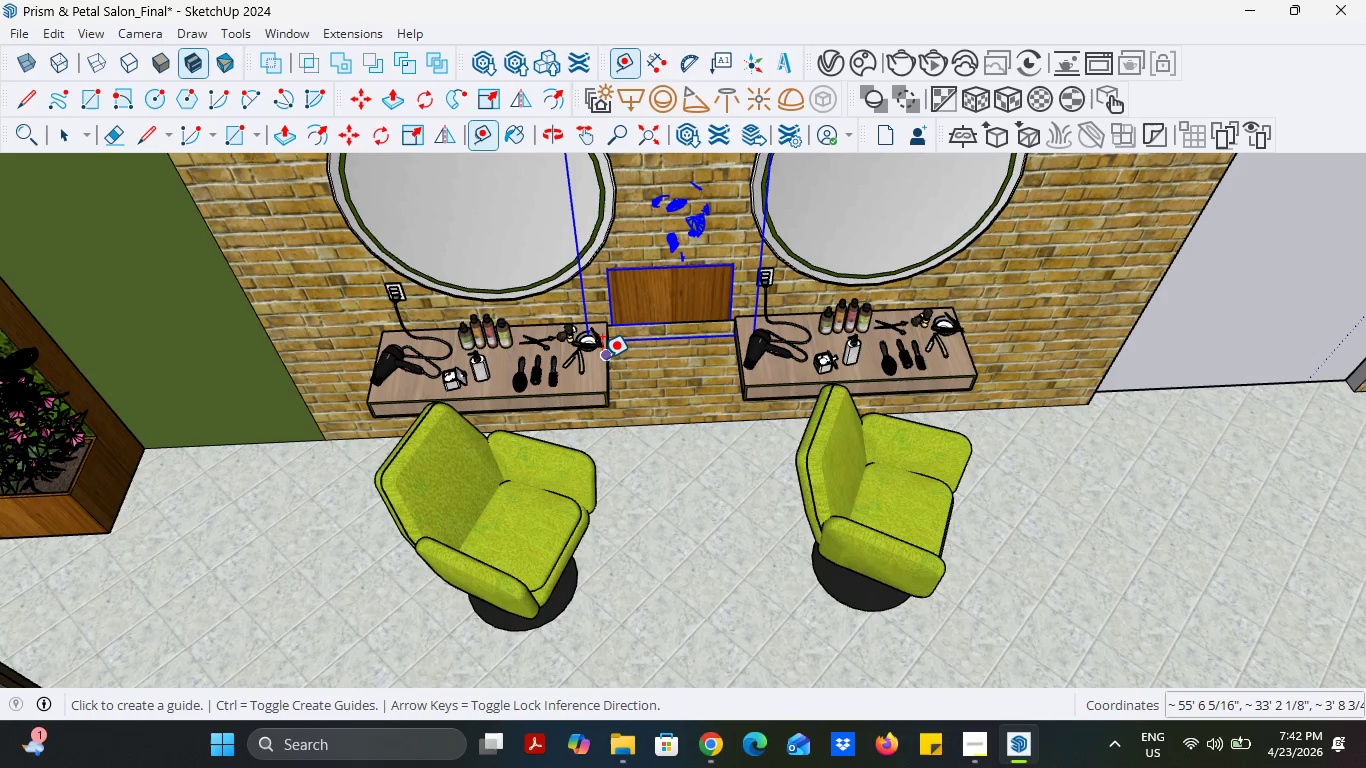 
left_click([602, 358])
 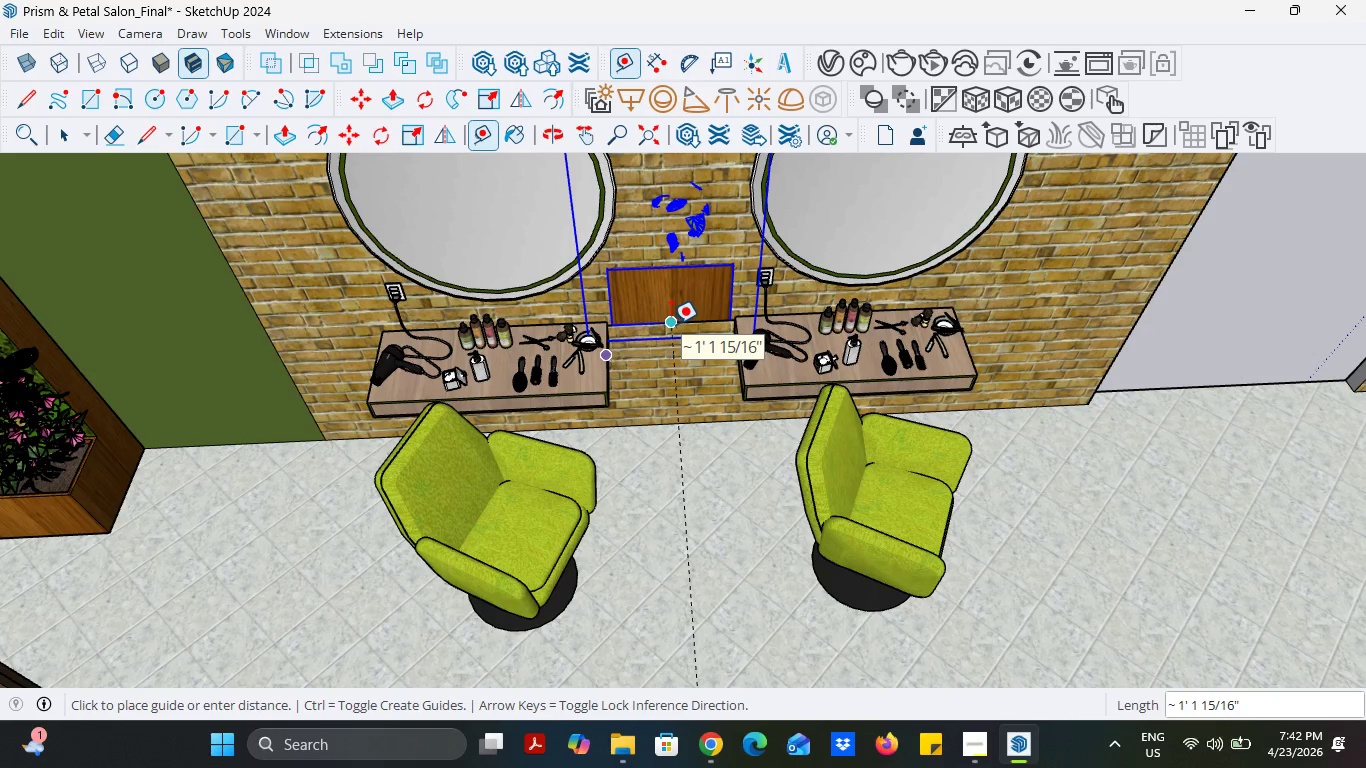 
key(Escape)
 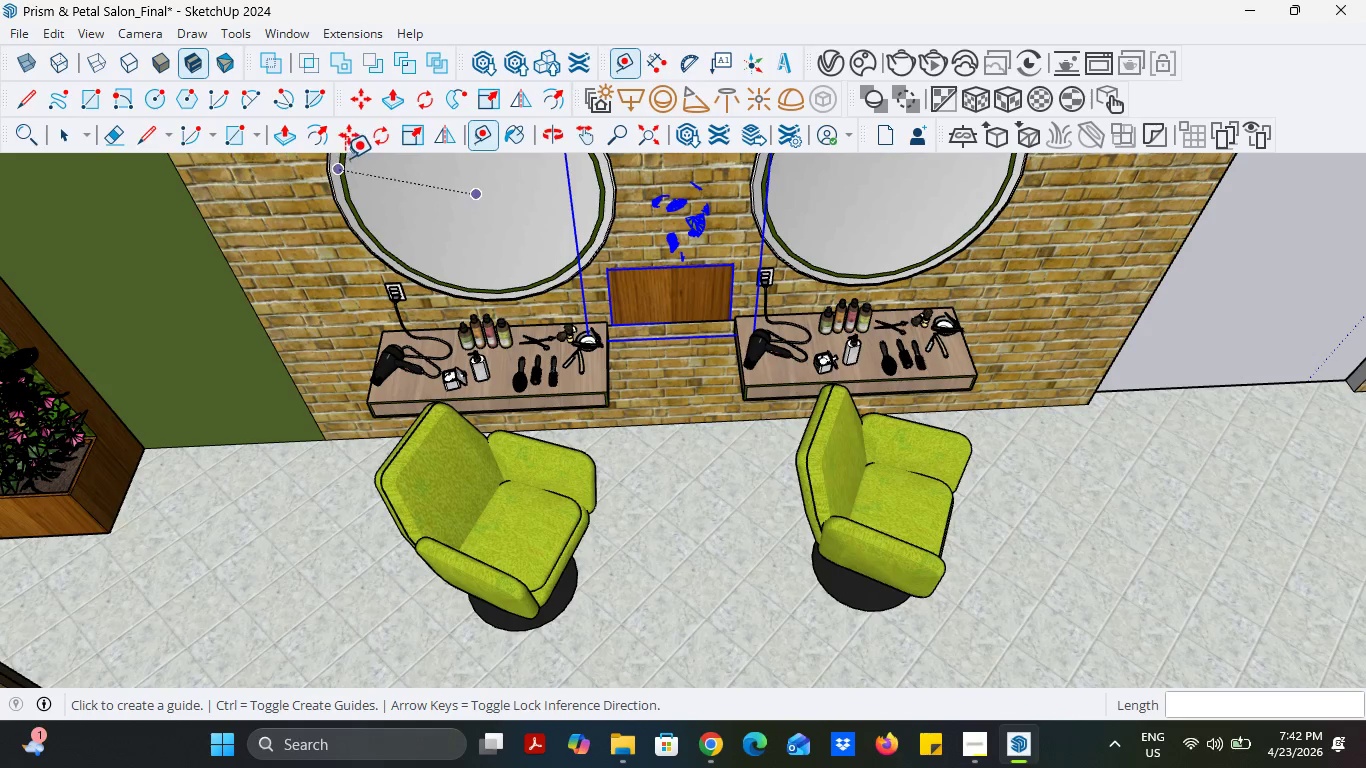 
left_click([352, 147])
 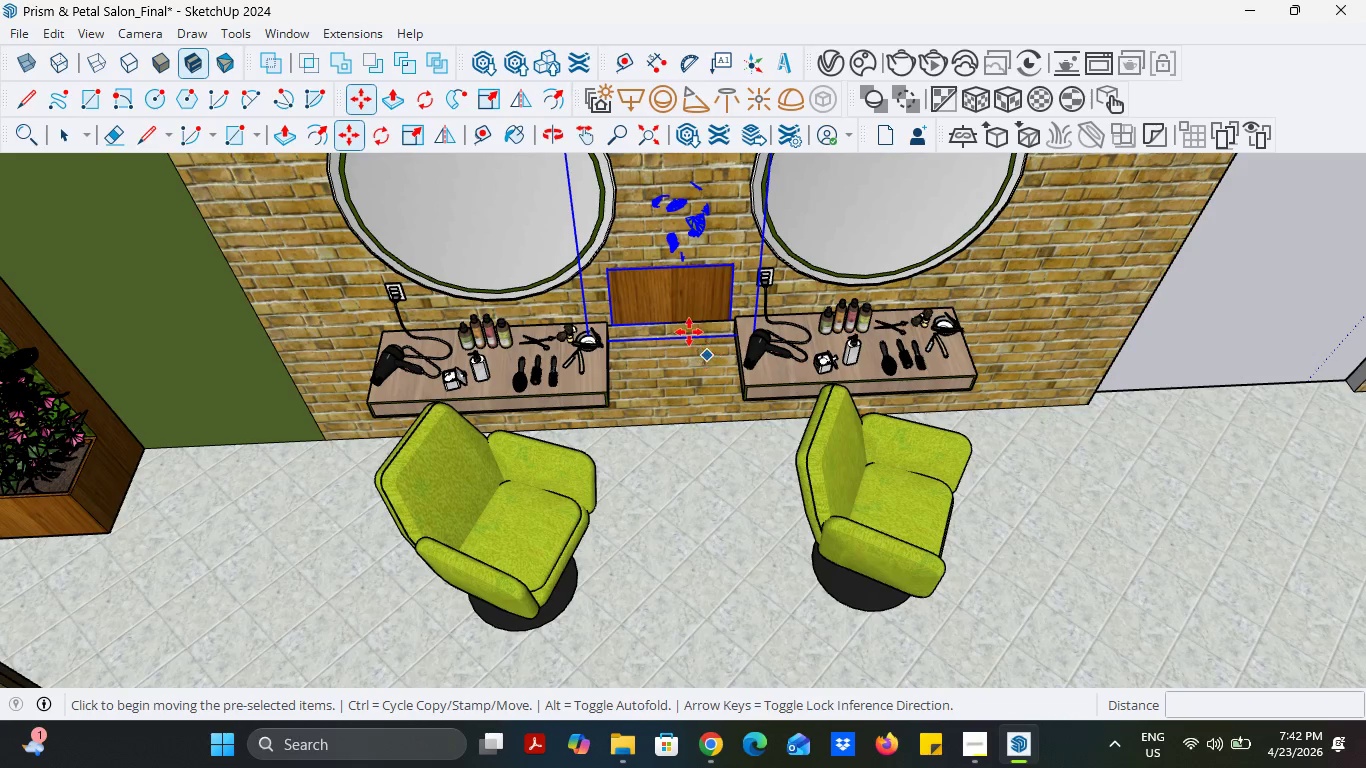 
left_click([680, 300])
 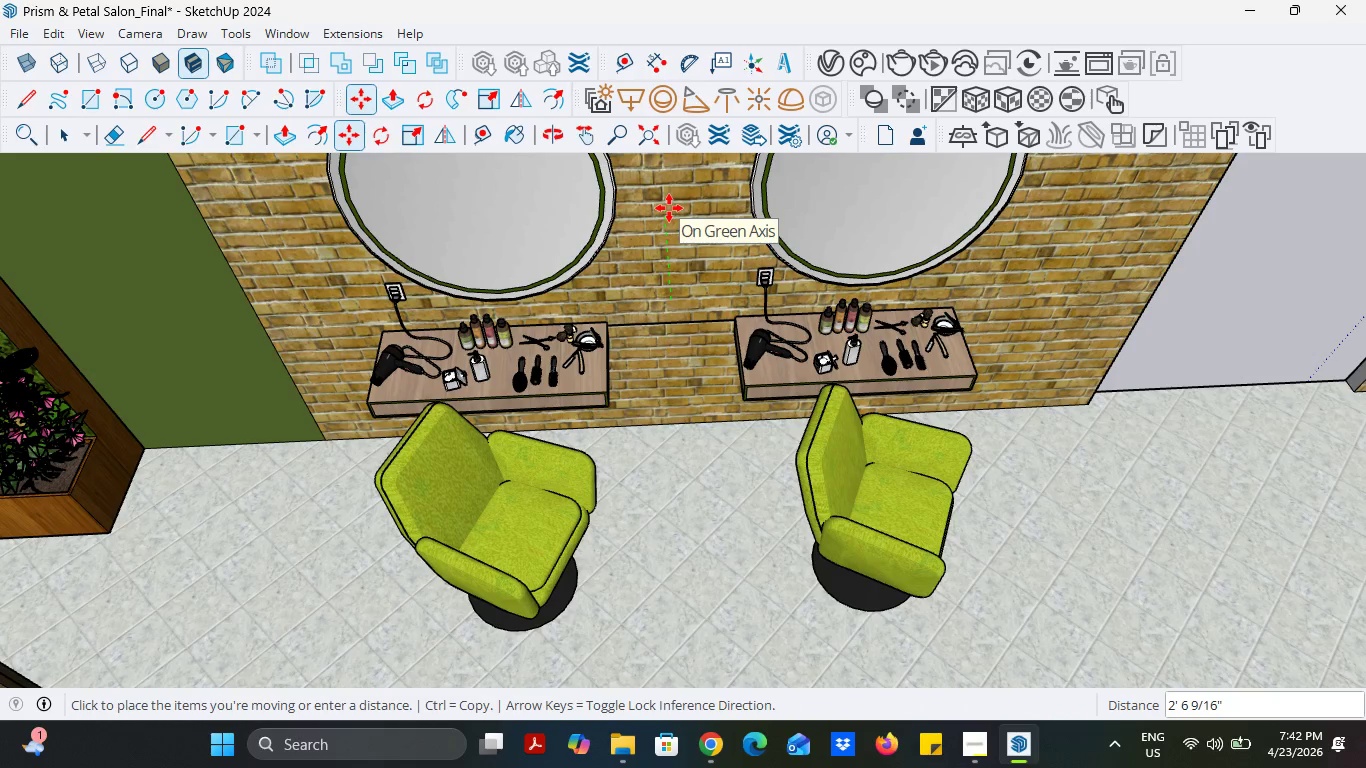 
left_click([669, 208])
 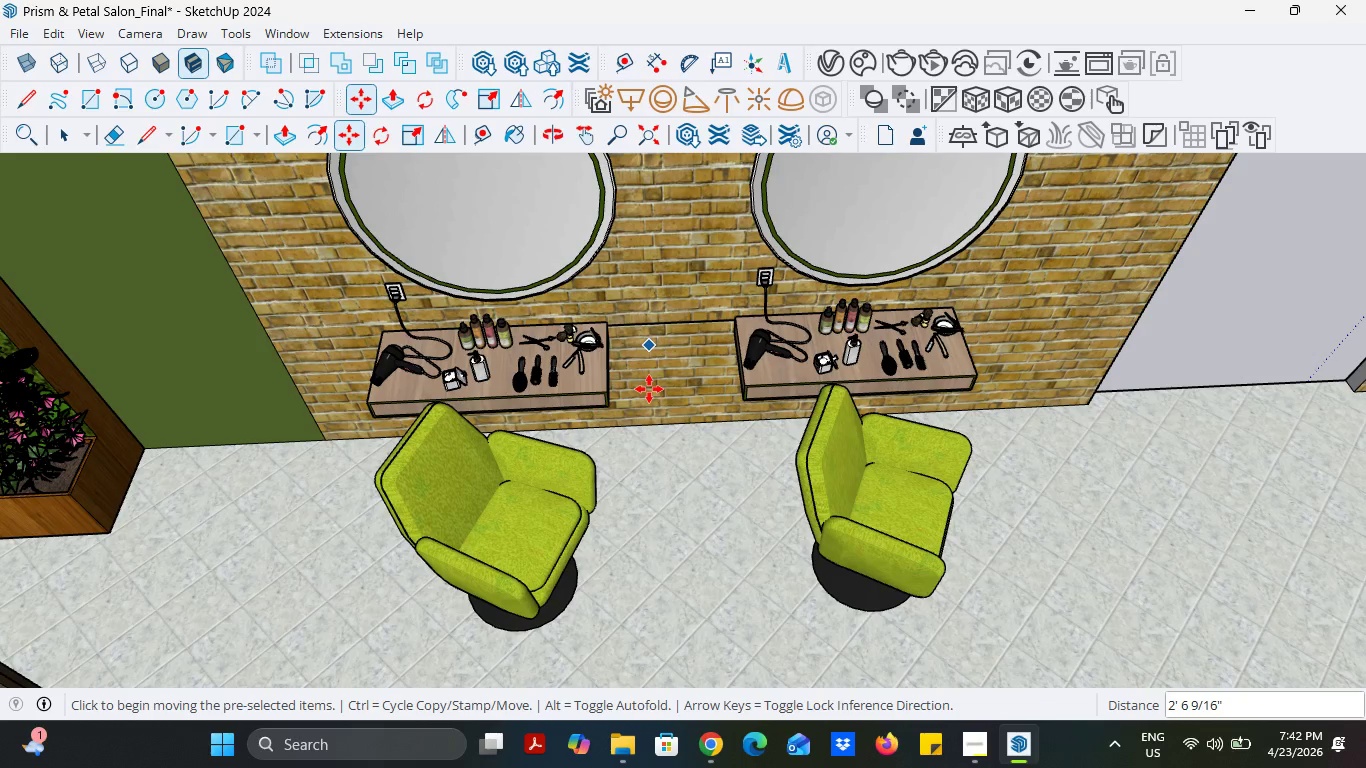 
scroll: coordinate [681, 490], scroll_direction: down, amount: 10.0
 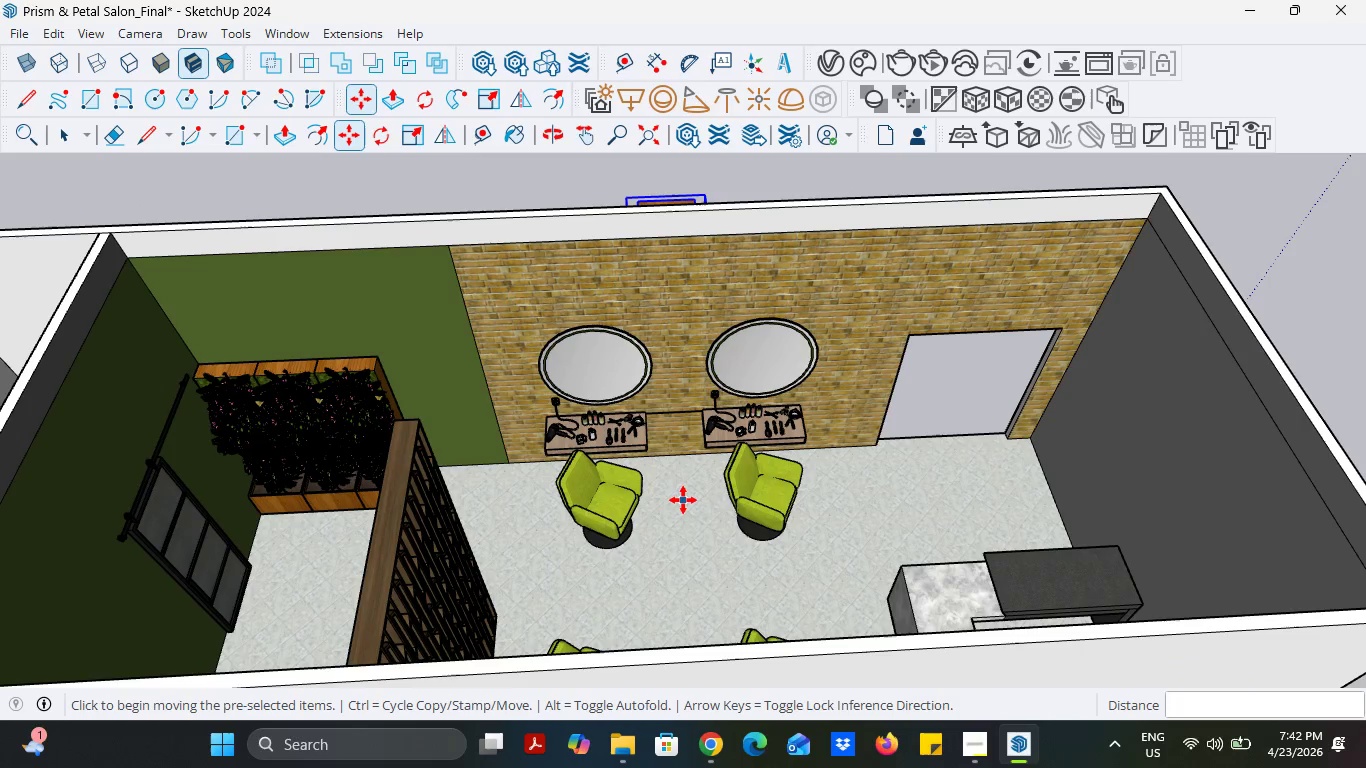 
key(Control+Z)
 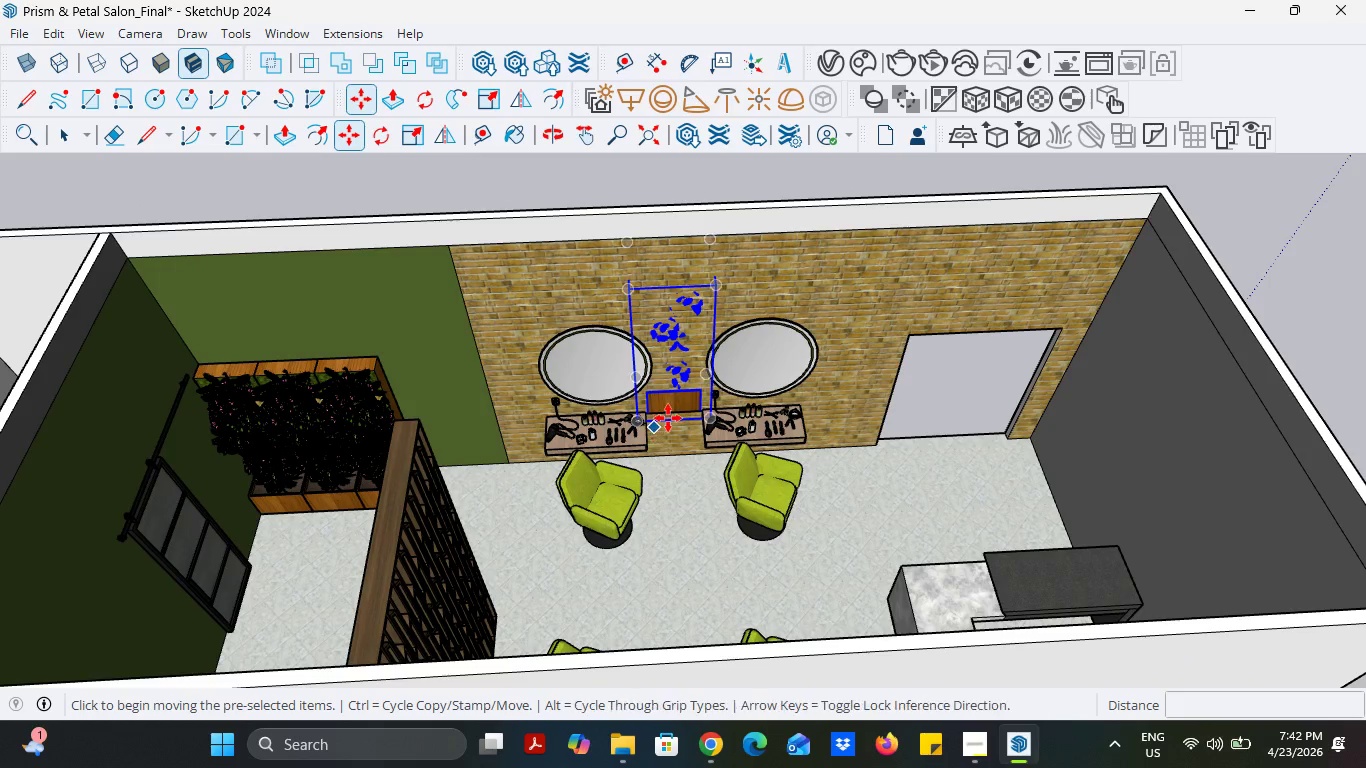 
scroll: coordinate [680, 423], scroll_direction: up, amount: 16.0
 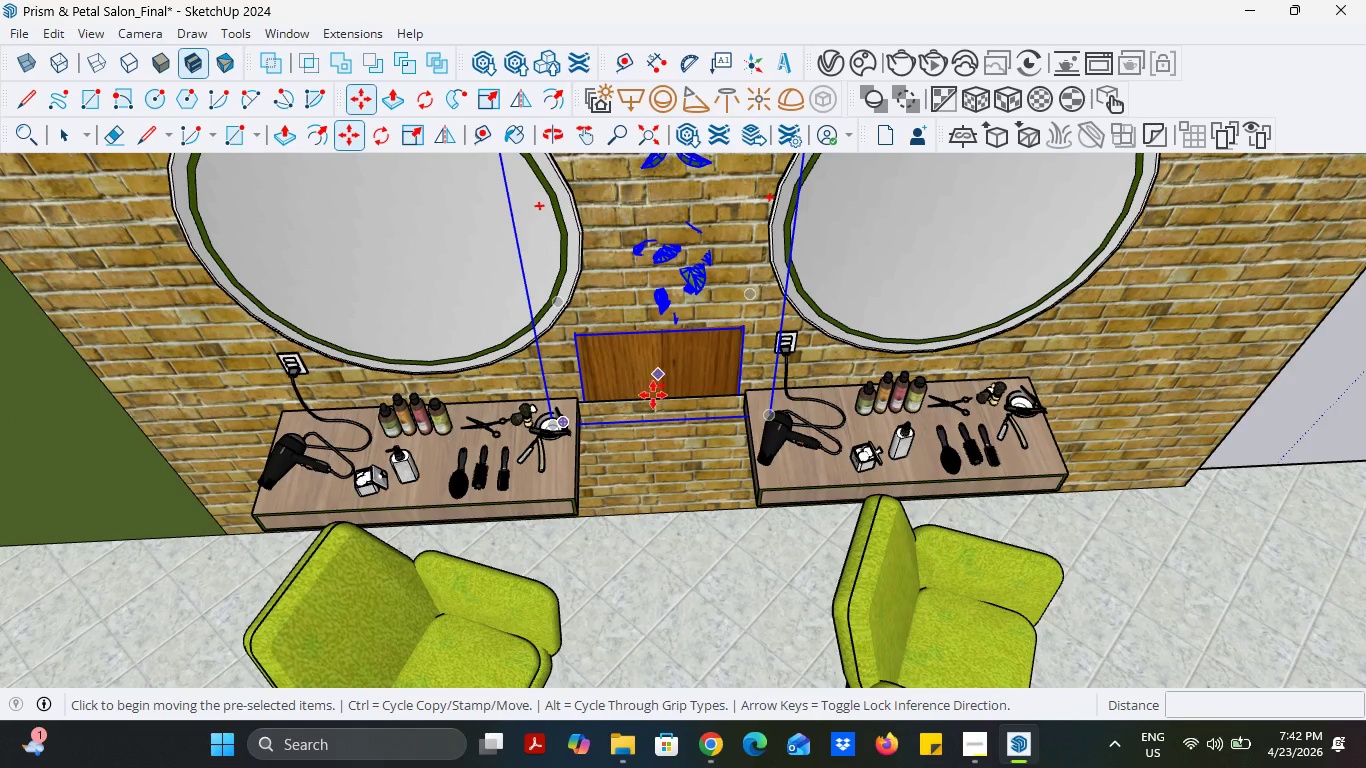 
left_click([658, 401])
 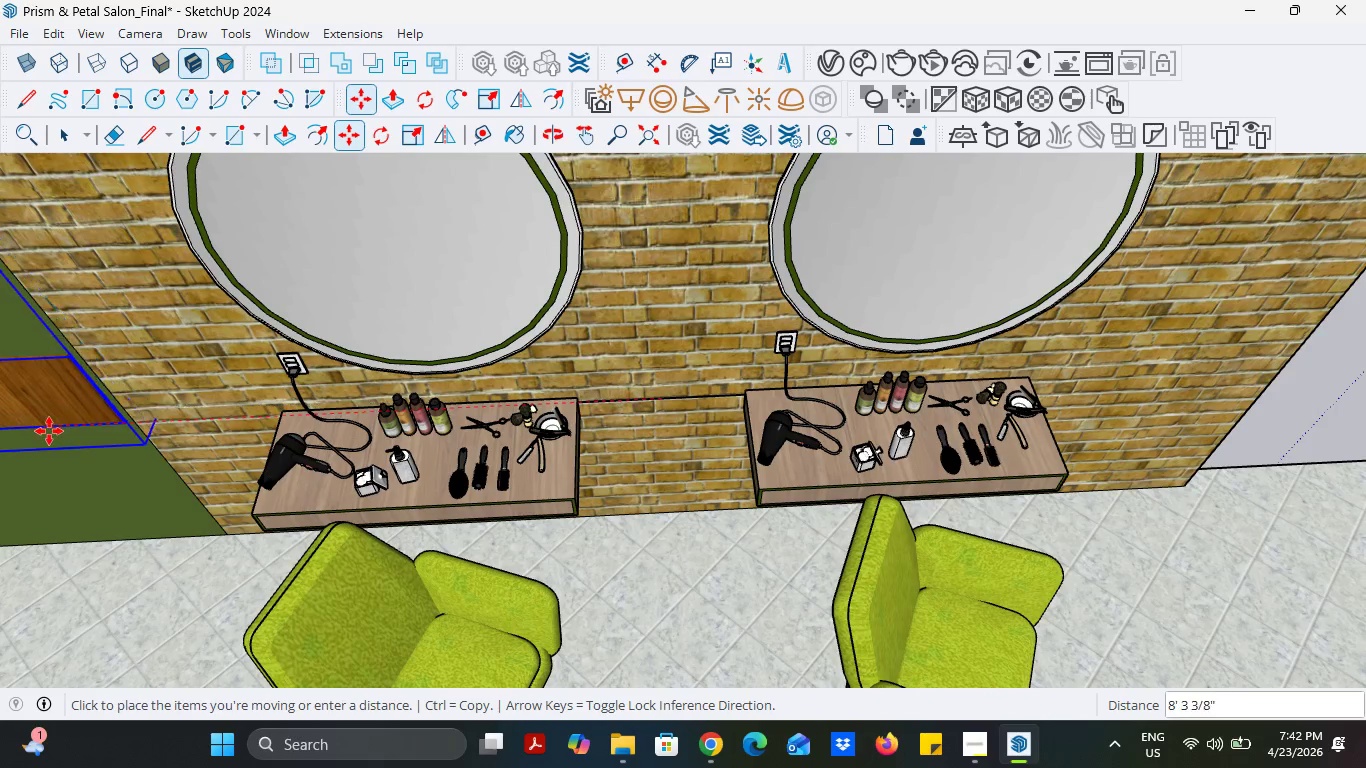 
left_click([49, 431])
 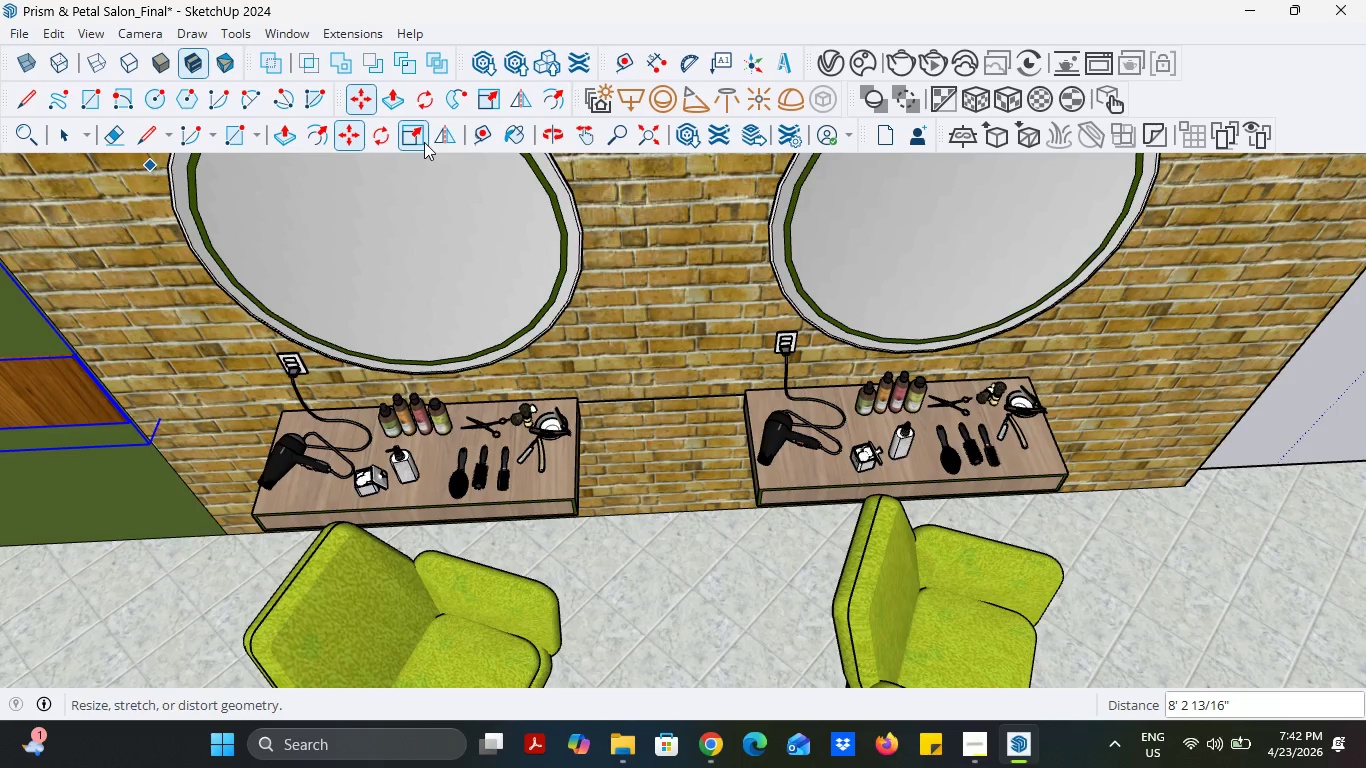 
left_click([483, 144])
 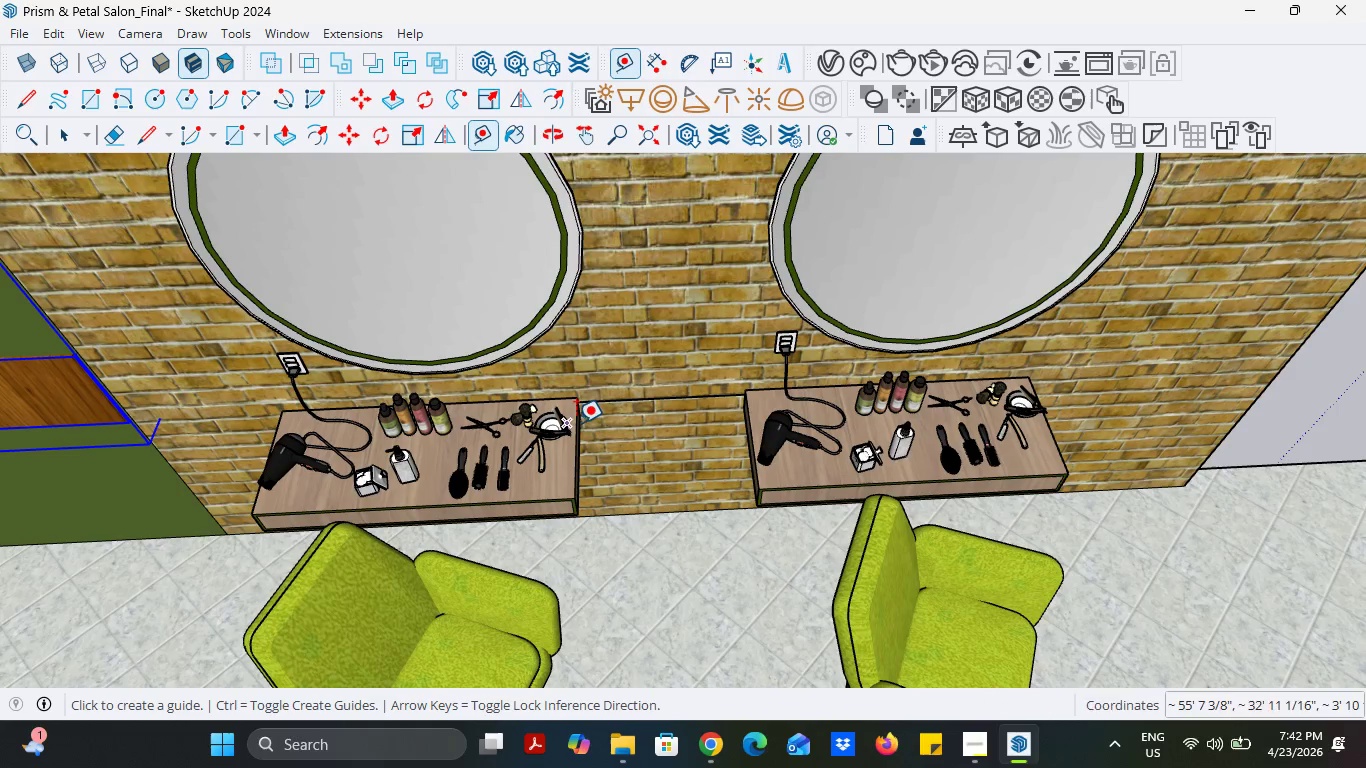 
scroll: coordinate [641, 449], scroll_direction: up, amount: 7.0
 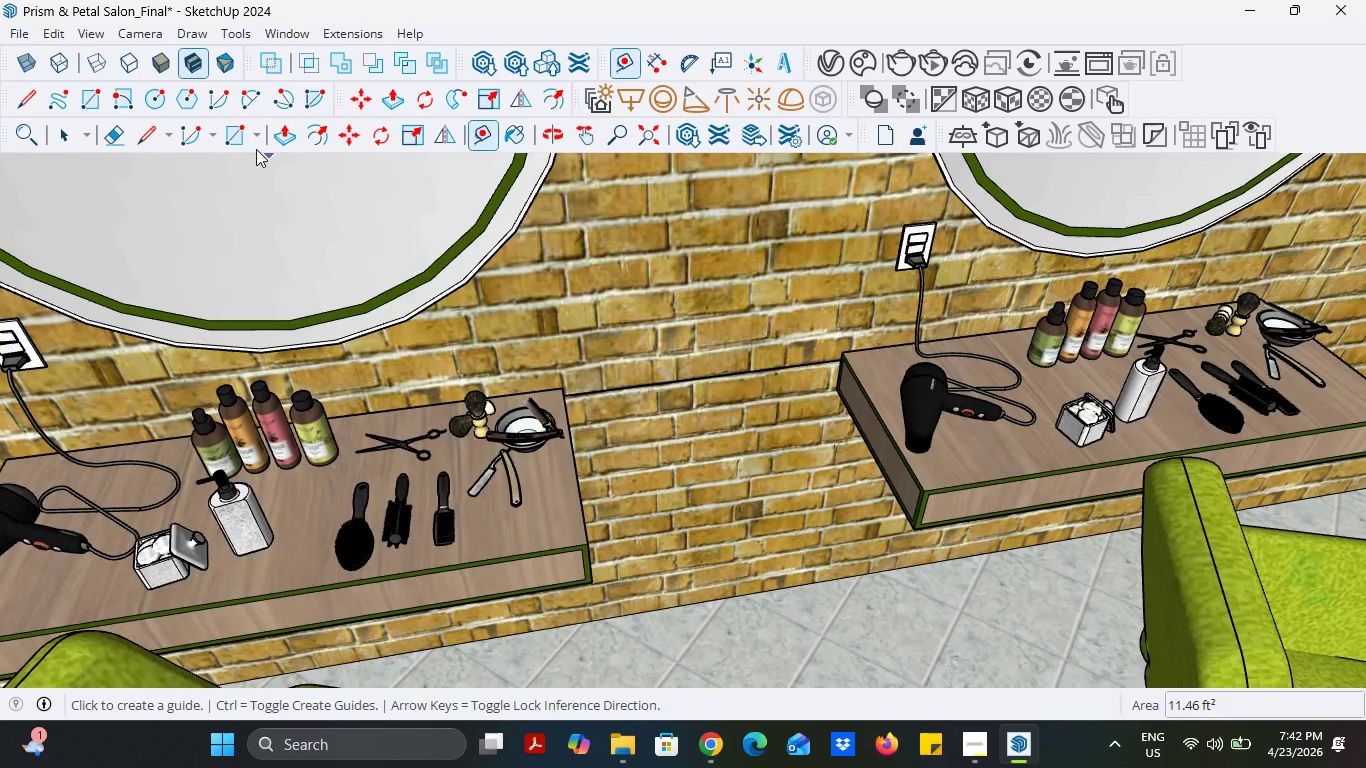 
left_click([118, 129])
 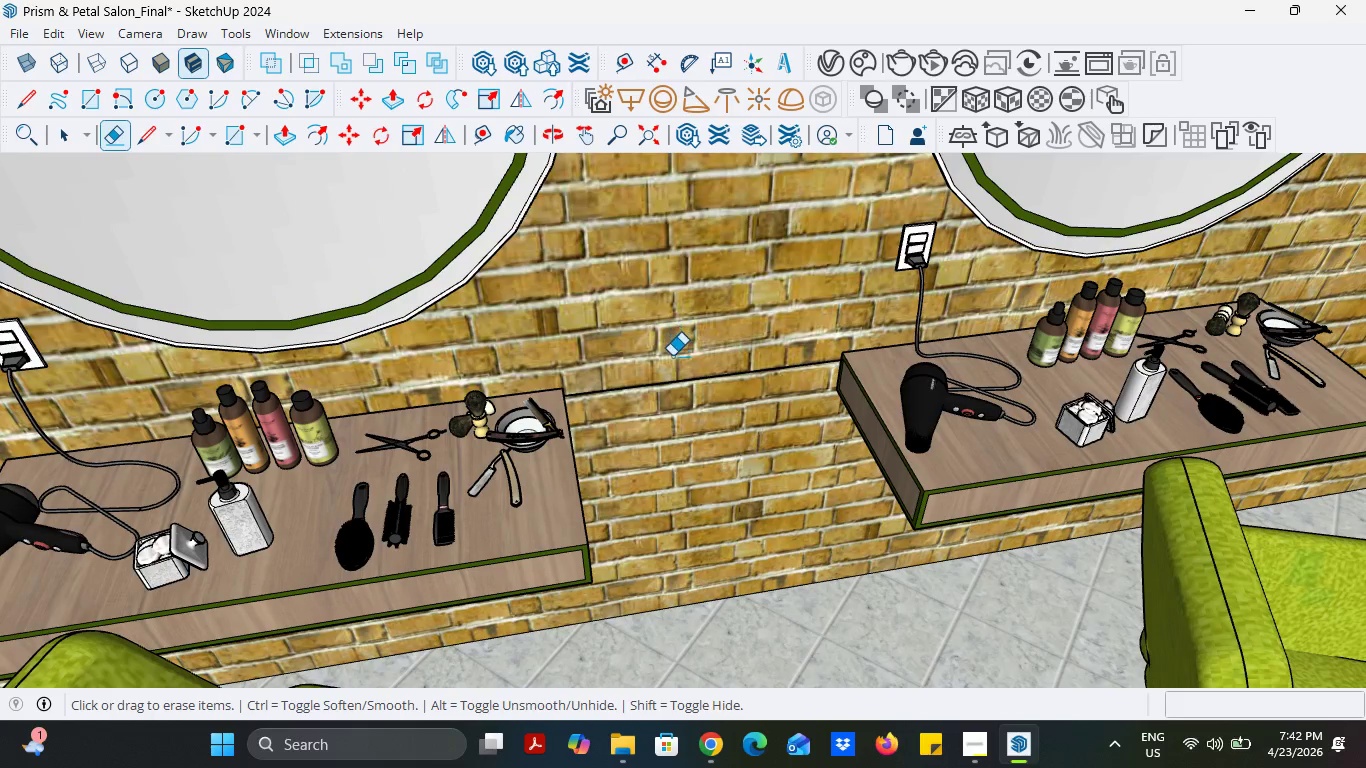 
left_click_drag(start_coordinate=[672, 360], to_coordinate=[672, 394])
 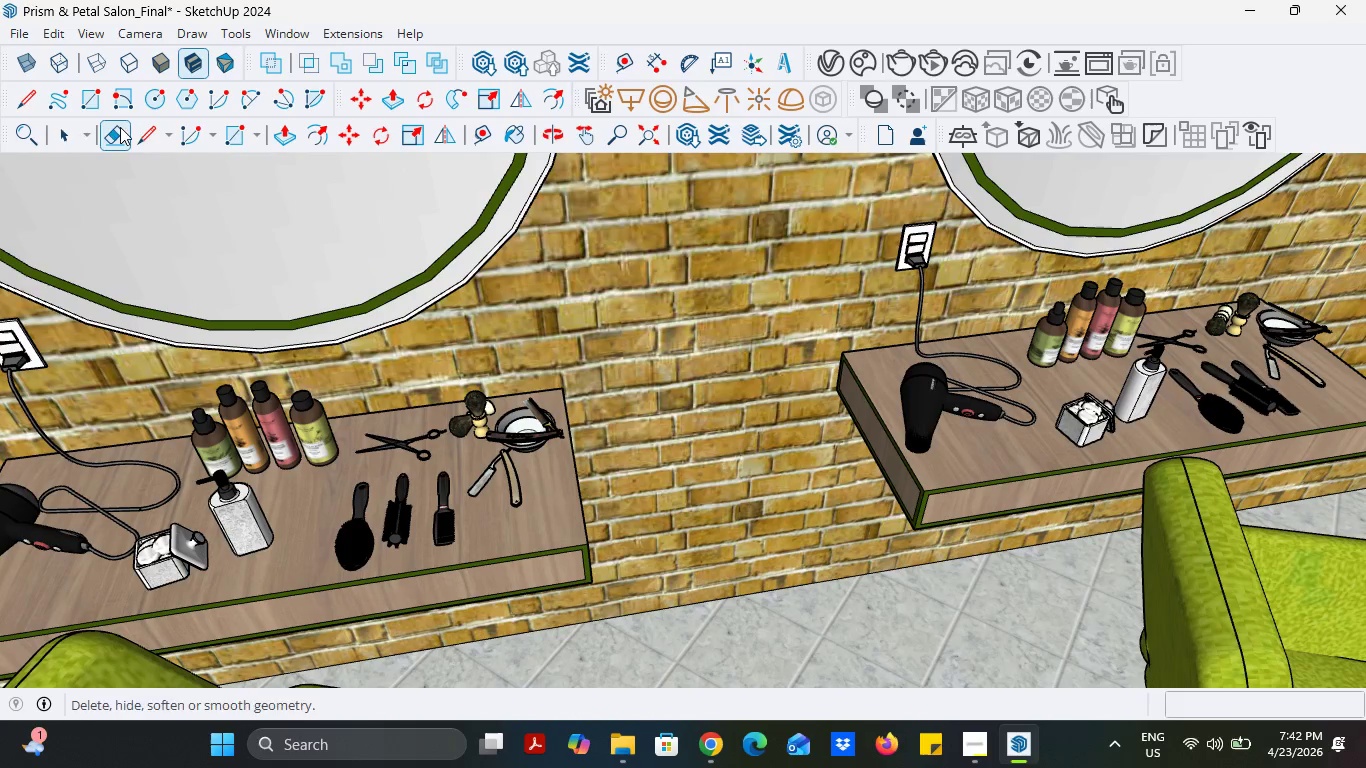 
left_click([65, 129])
 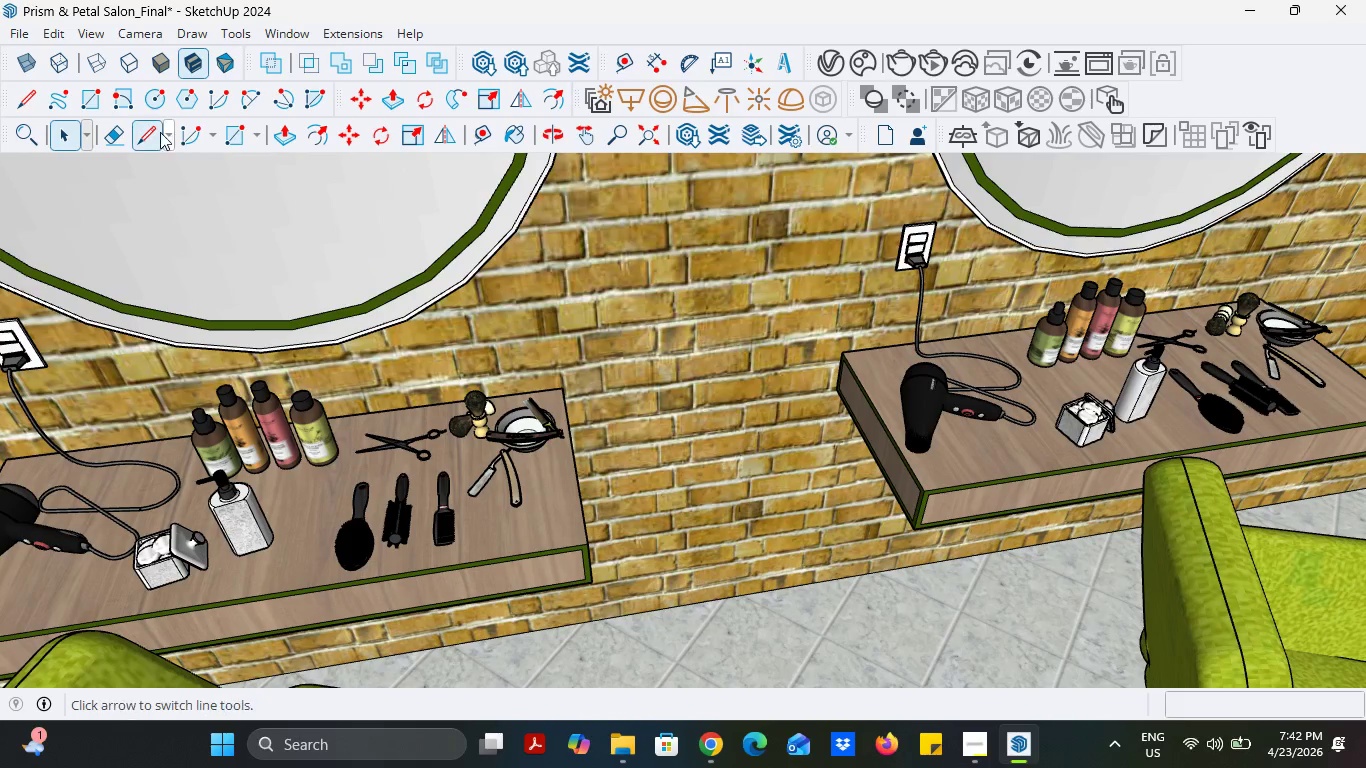 
left_click([155, 131])
 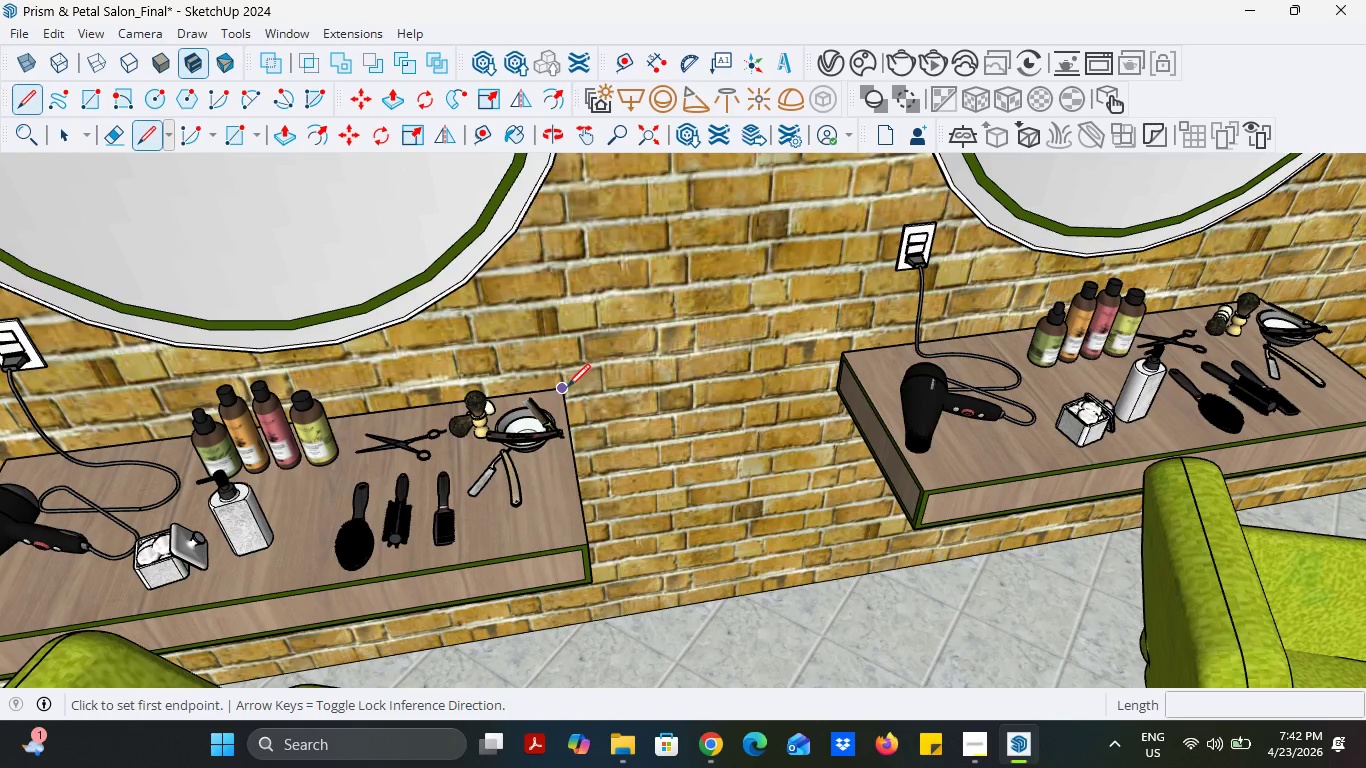 
left_click([567, 387])
 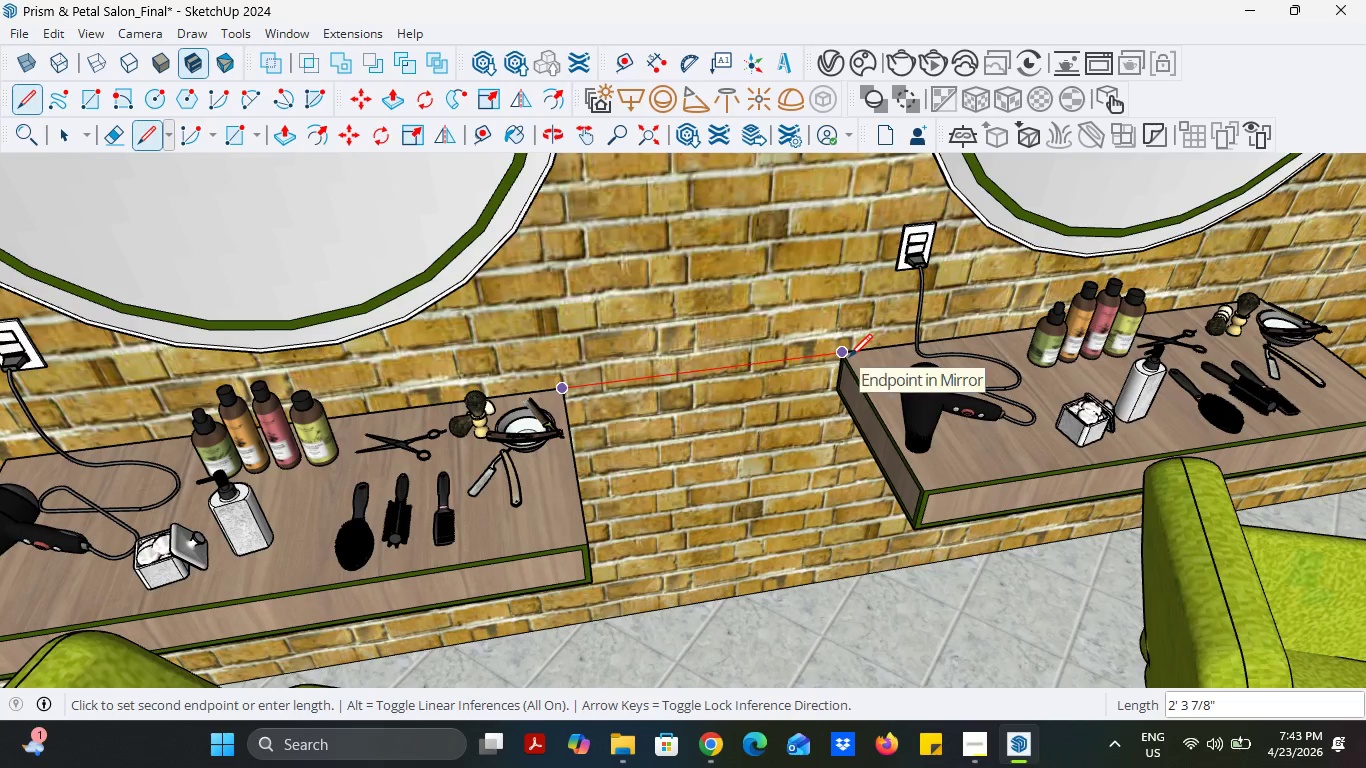 
left_click([849, 357])
 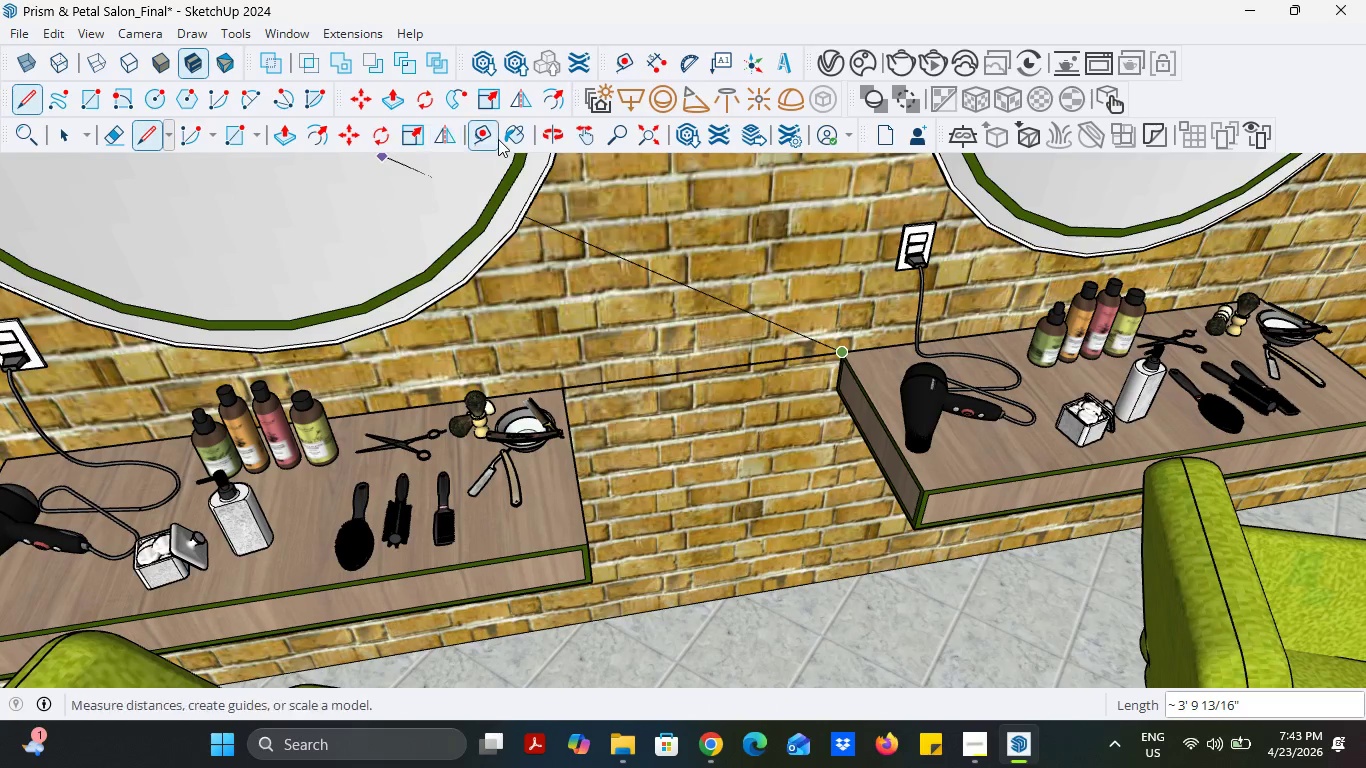 
left_click([491, 133])
 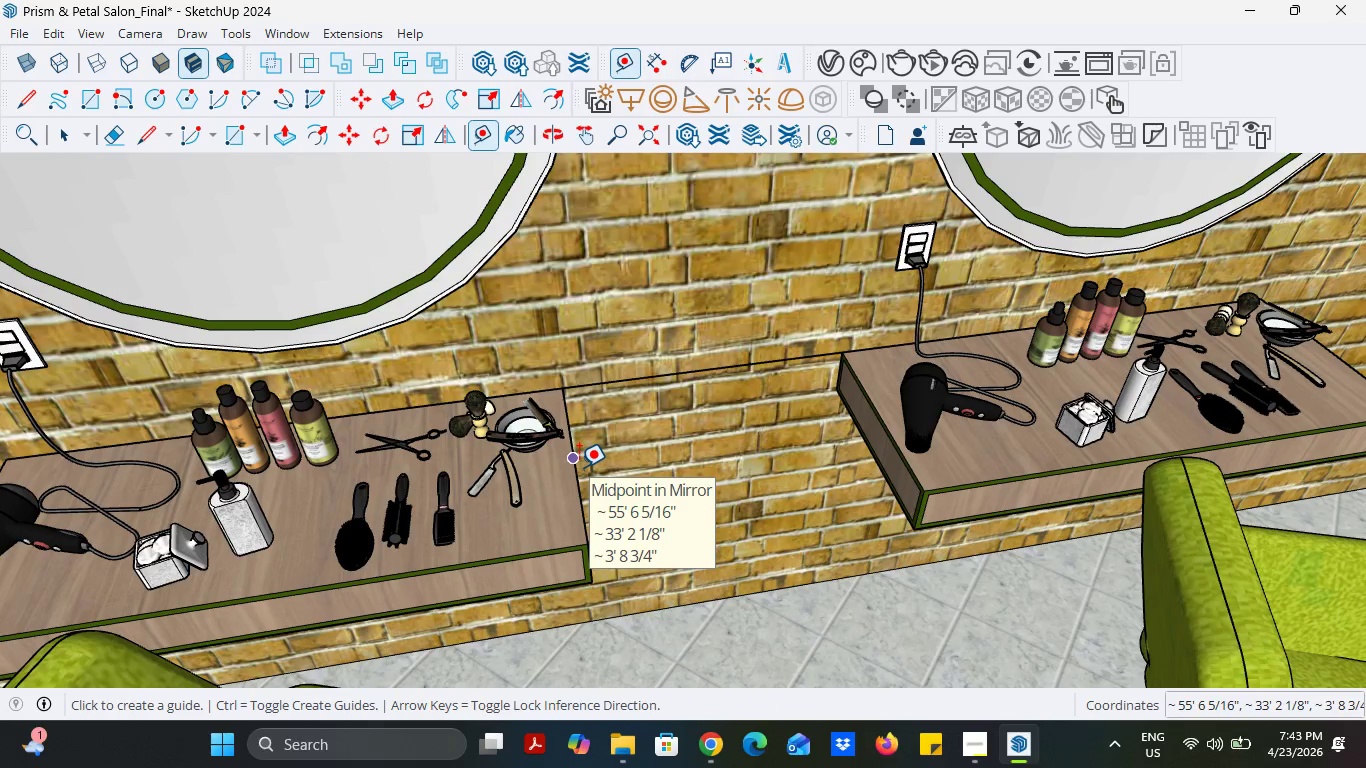 
left_click([579, 467])
 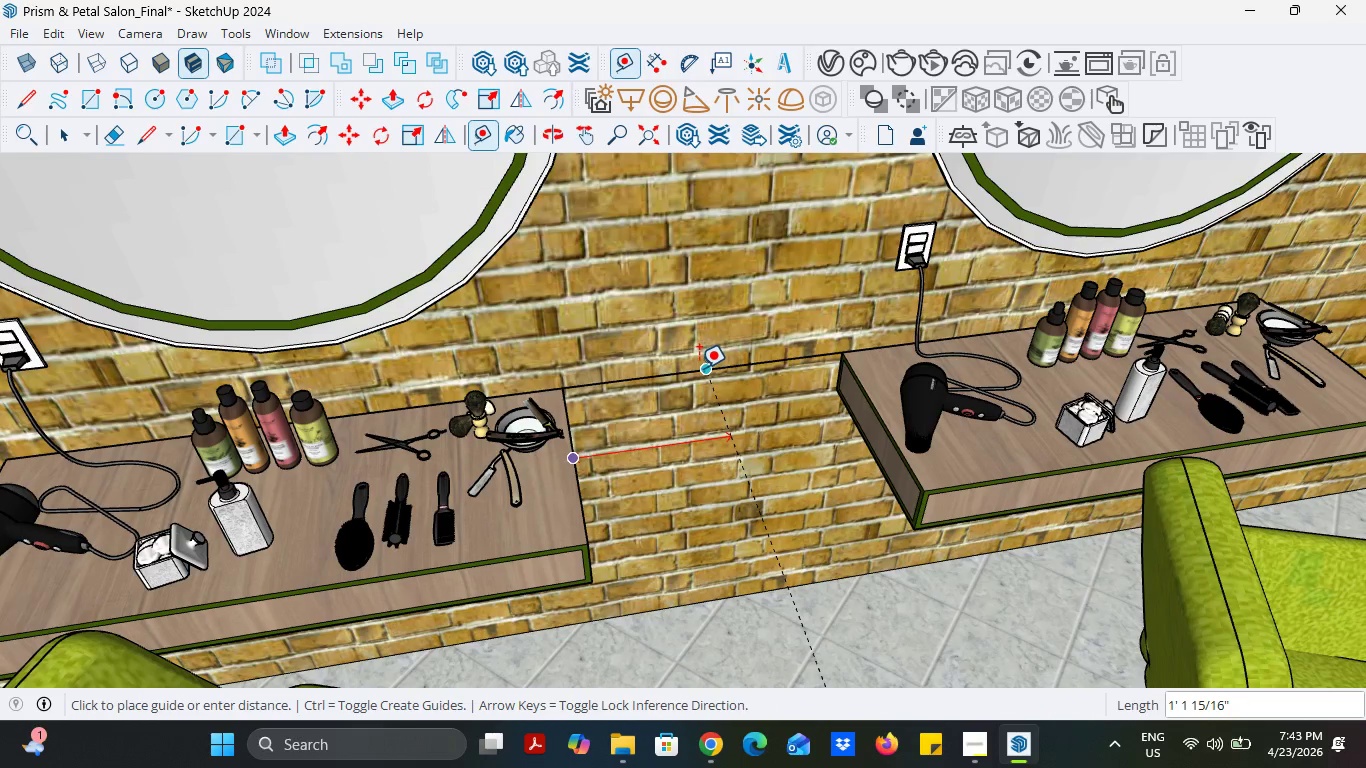 
left_click([699, 368])
 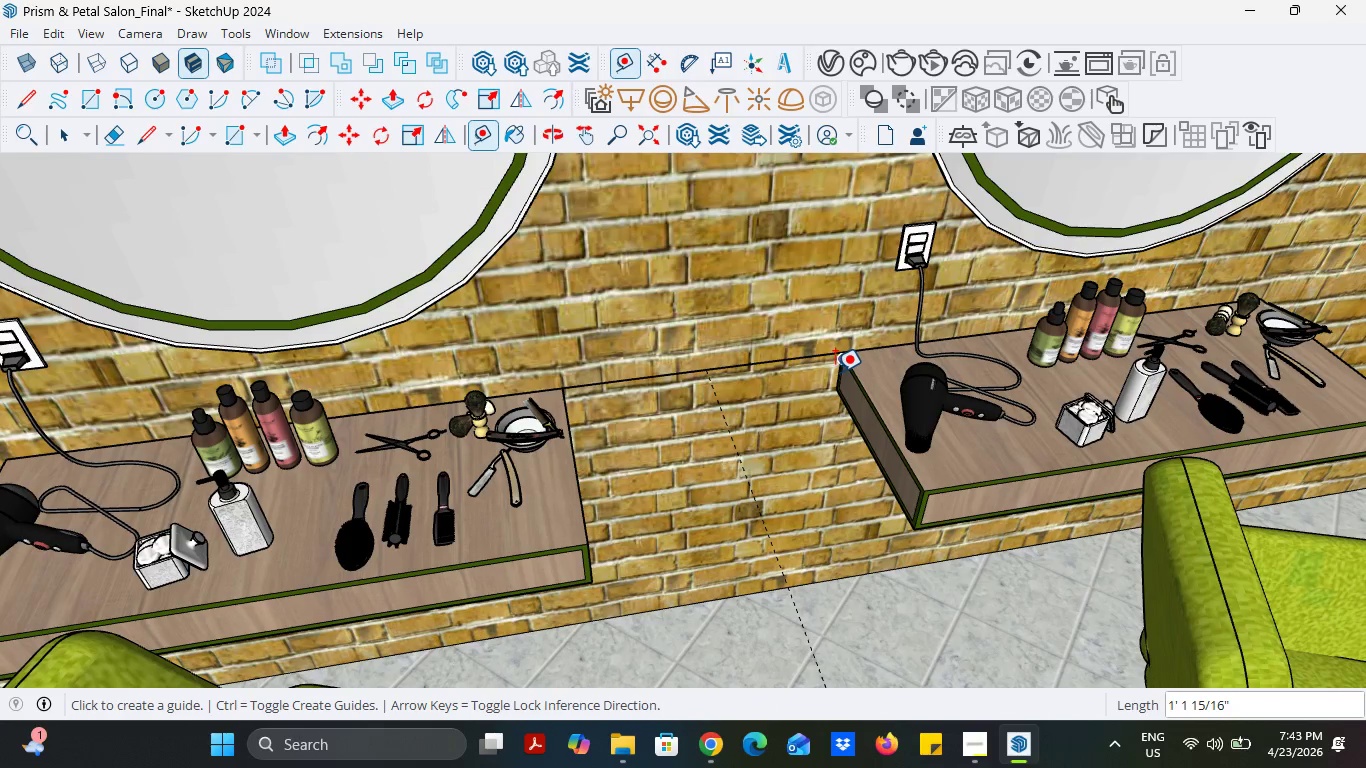 
scroll: coordinate [840, 377], scroll_direction: up, amount: 11.0
 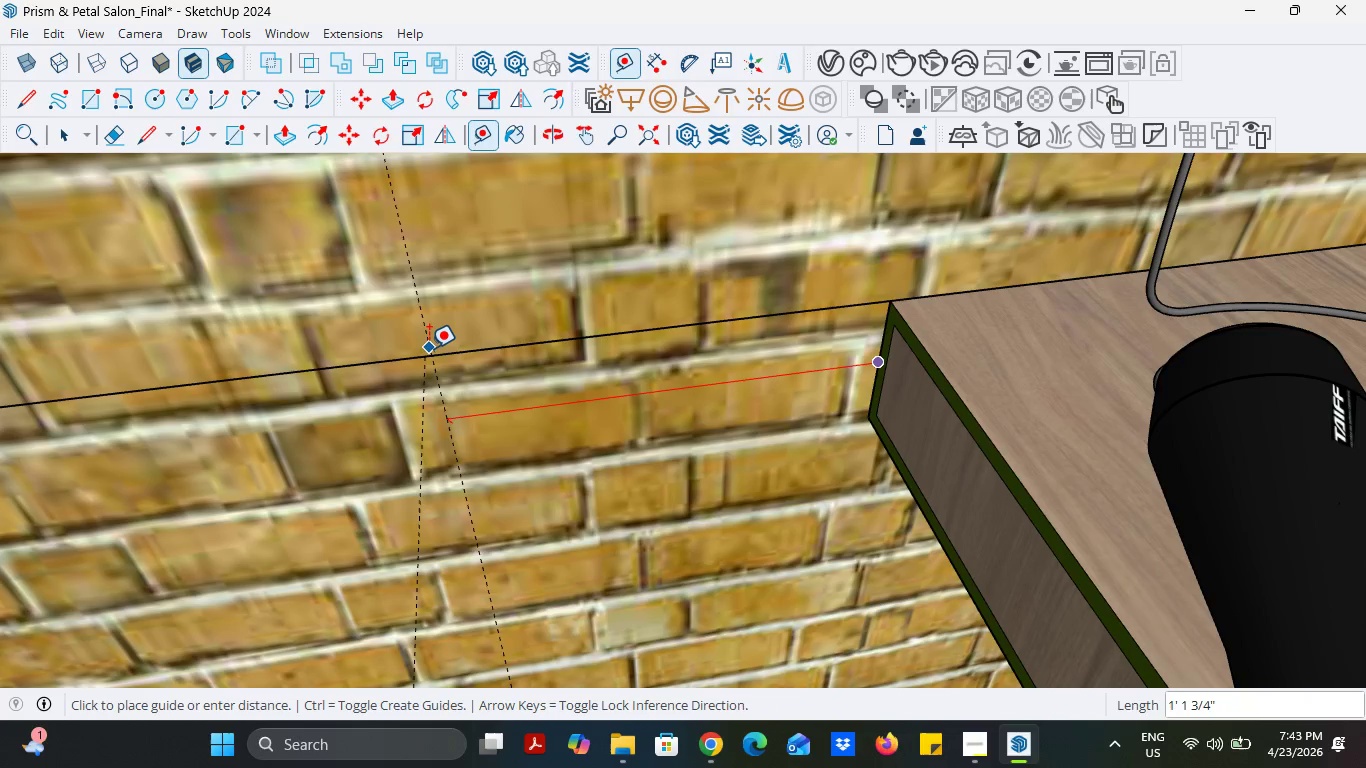 
left_click([422, 353])
 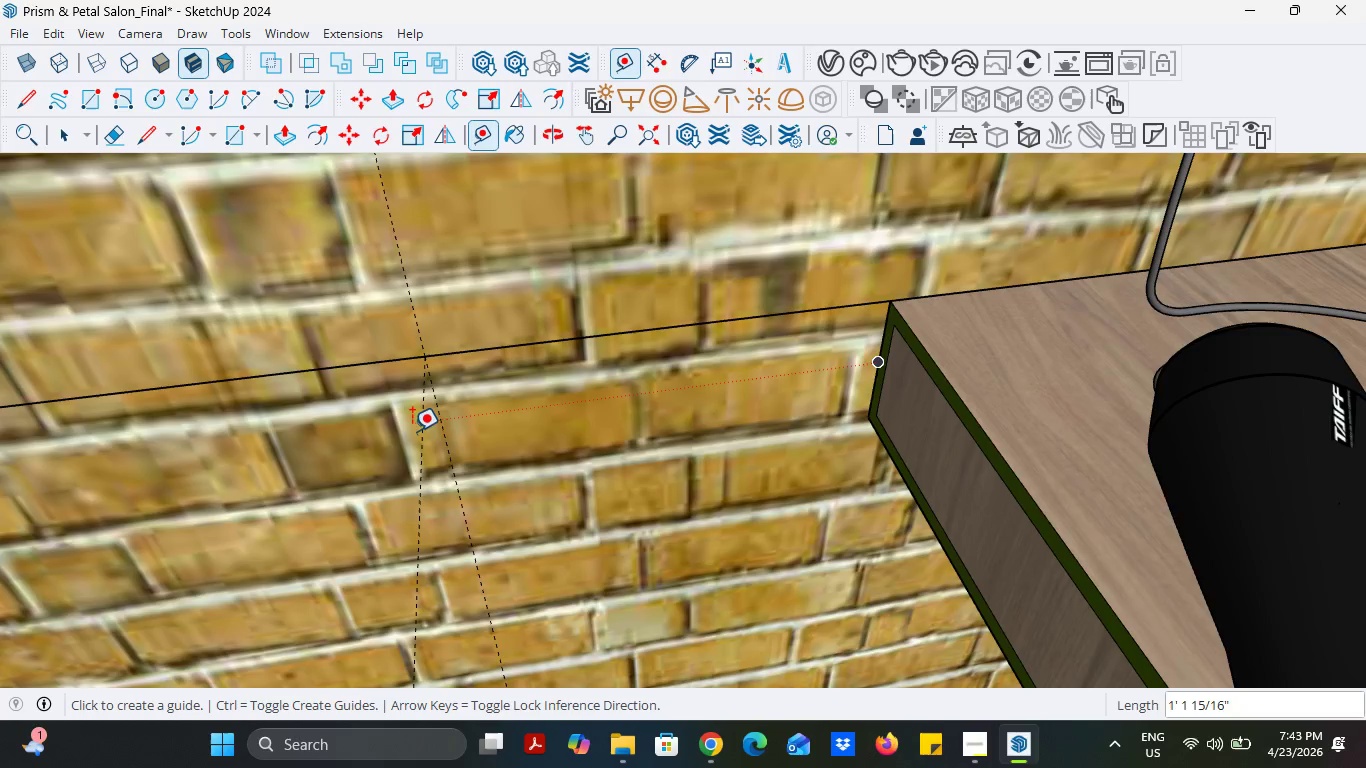 
scroll: coordinate [424, 446], scroll_direction: down, amount: 9.0
 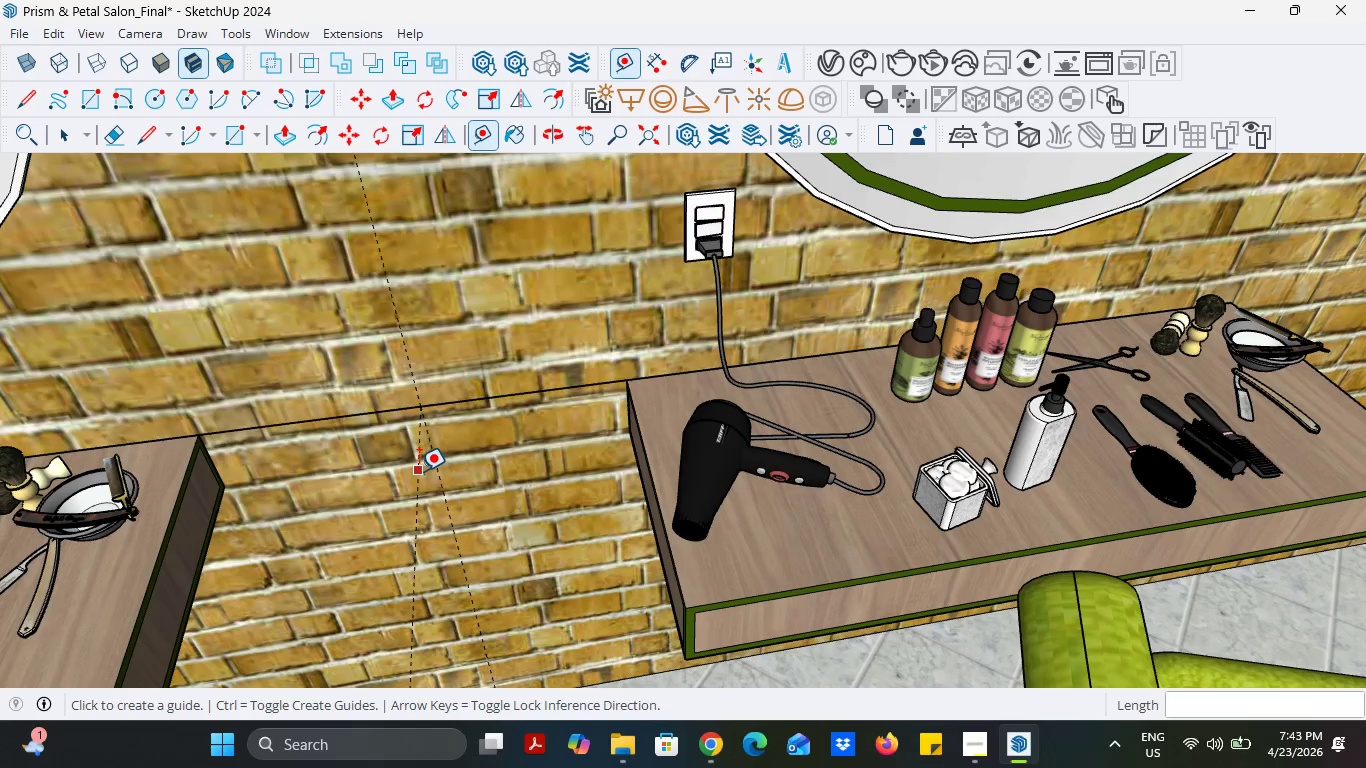 
left_click([419, 471])
 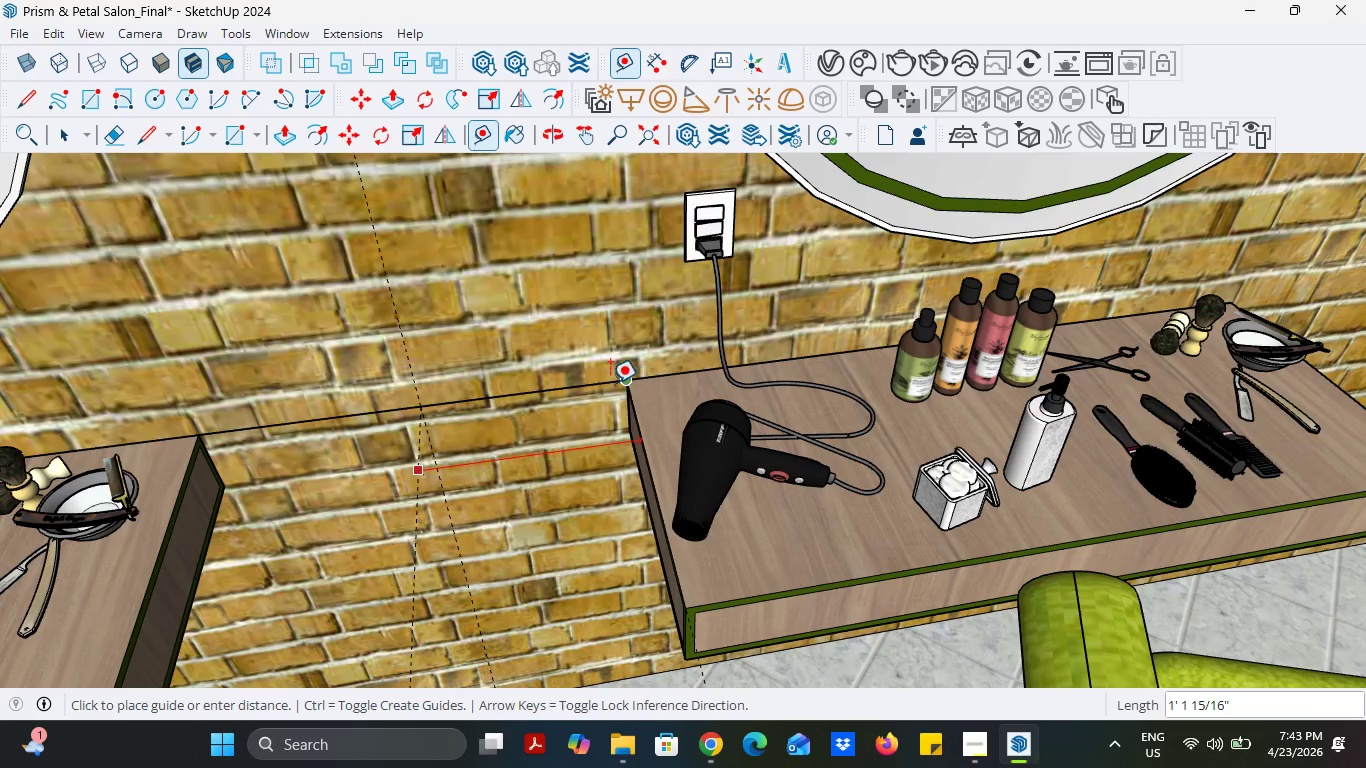 
key(8)
 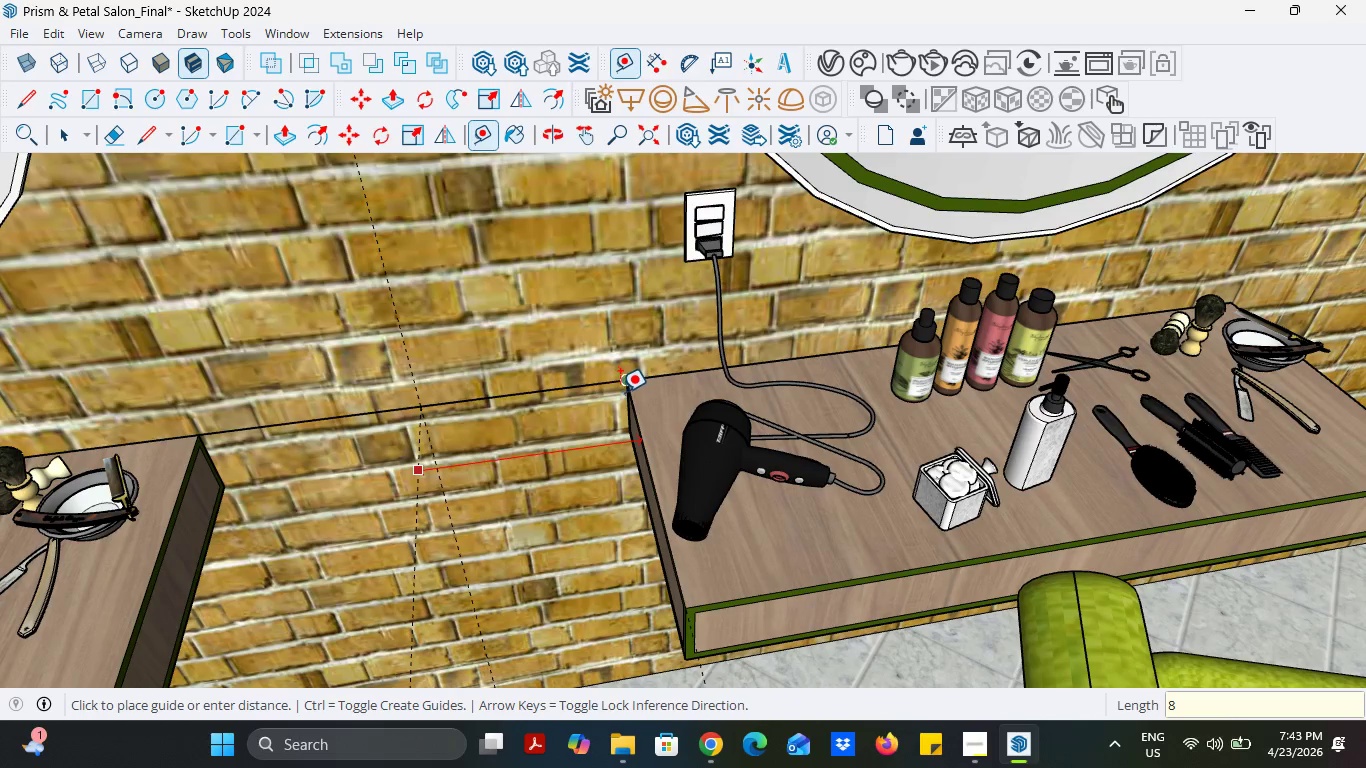 
key(Enter)
 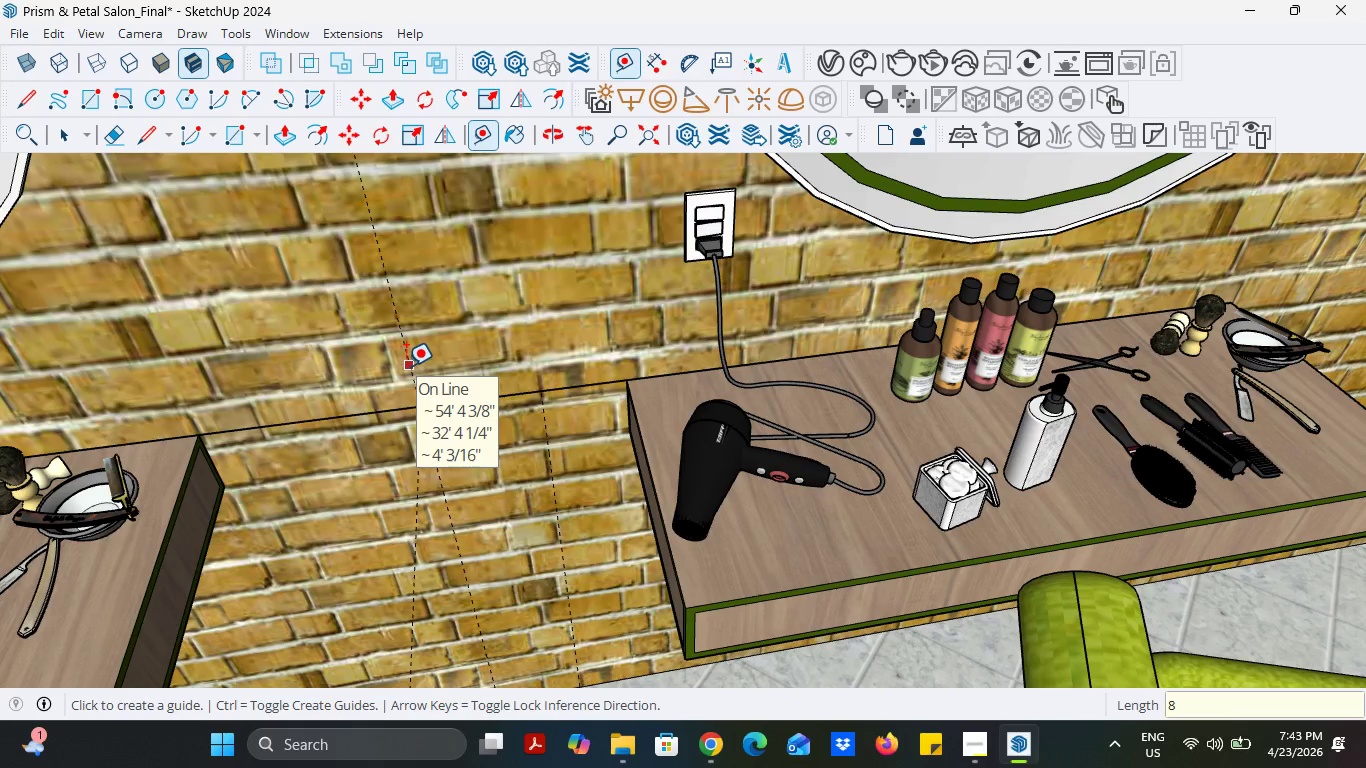 
key(Control+ControlLeft)
 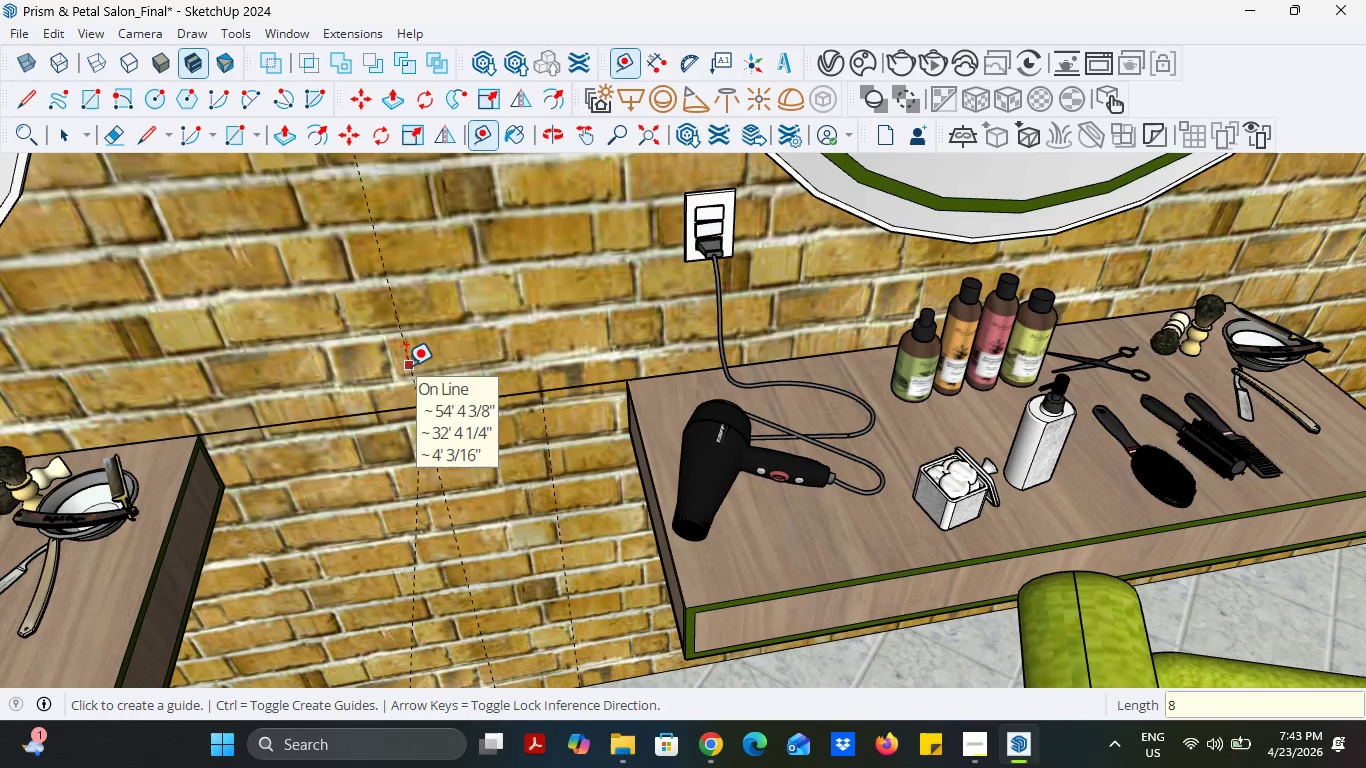 
key(Control+Z)
 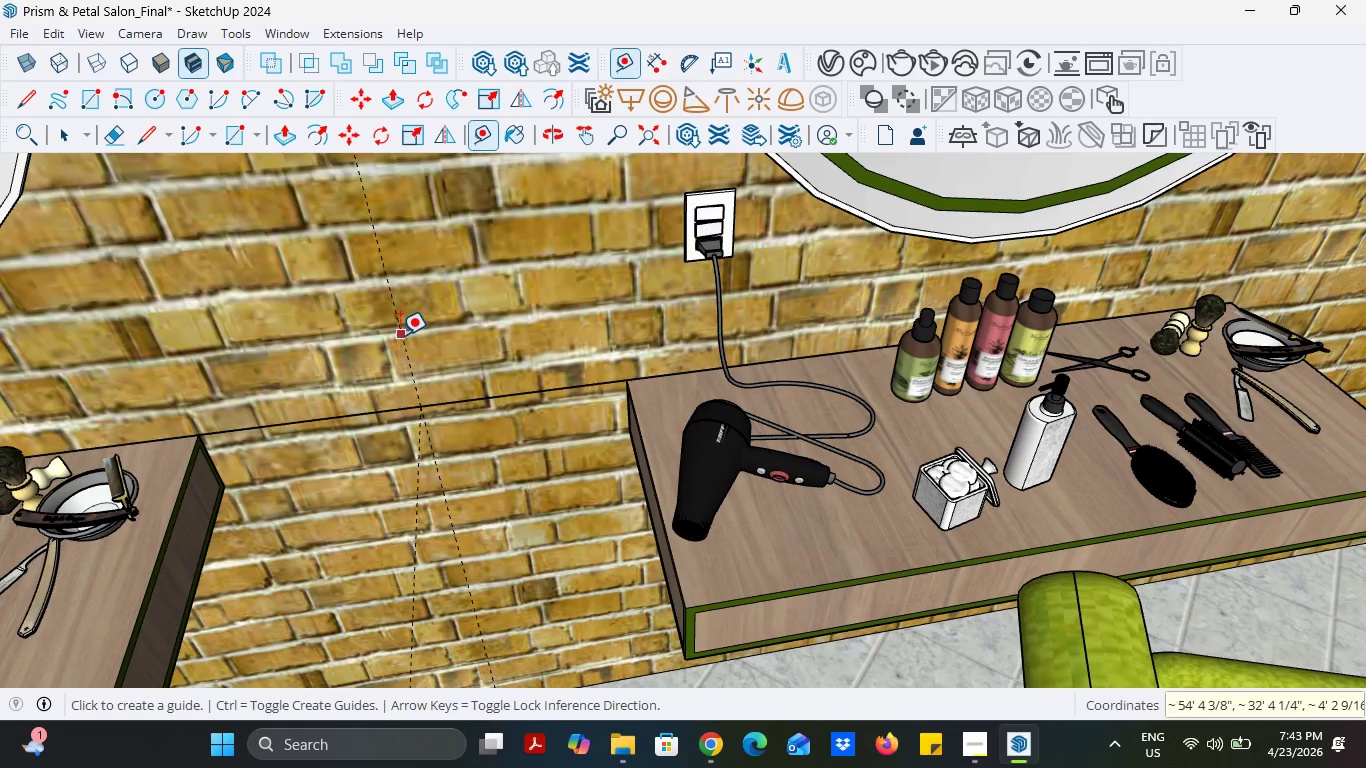 
left_click([400, 335])
 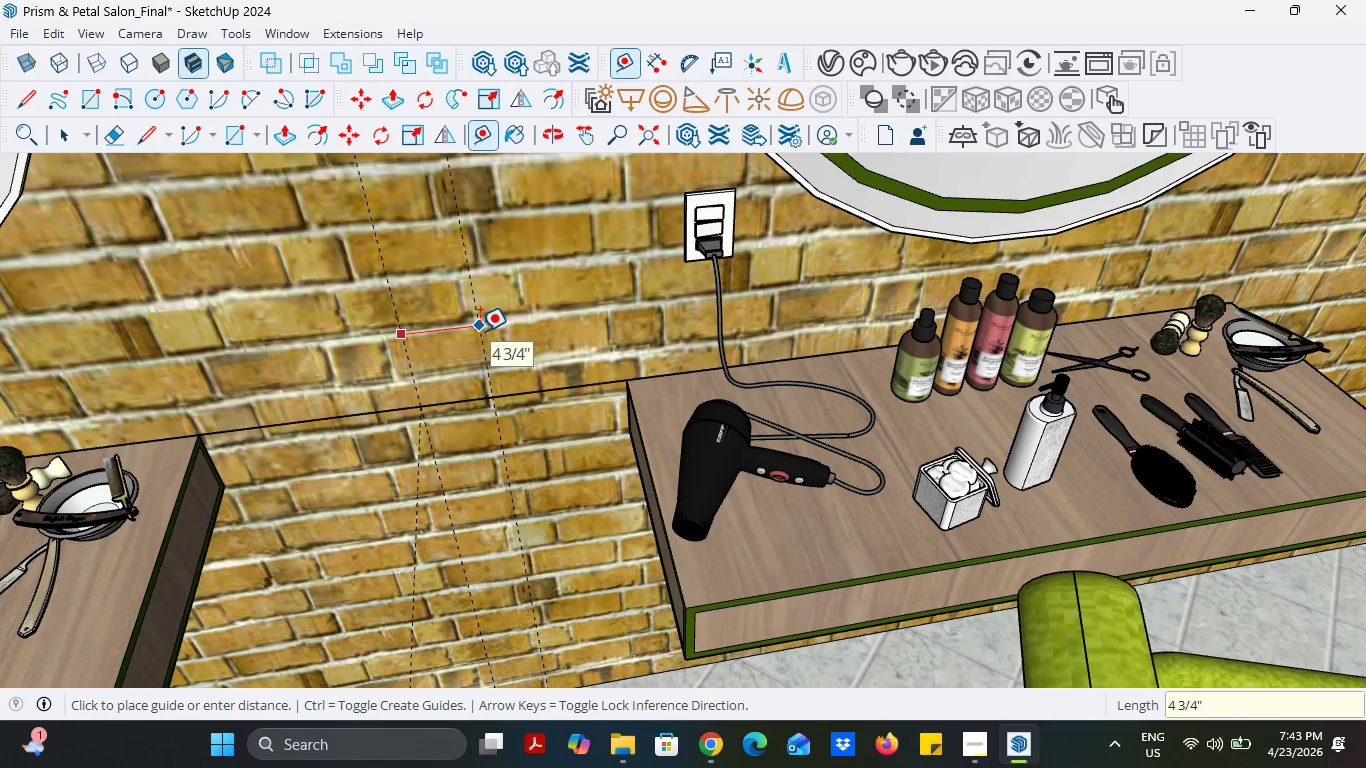 
key(8)
 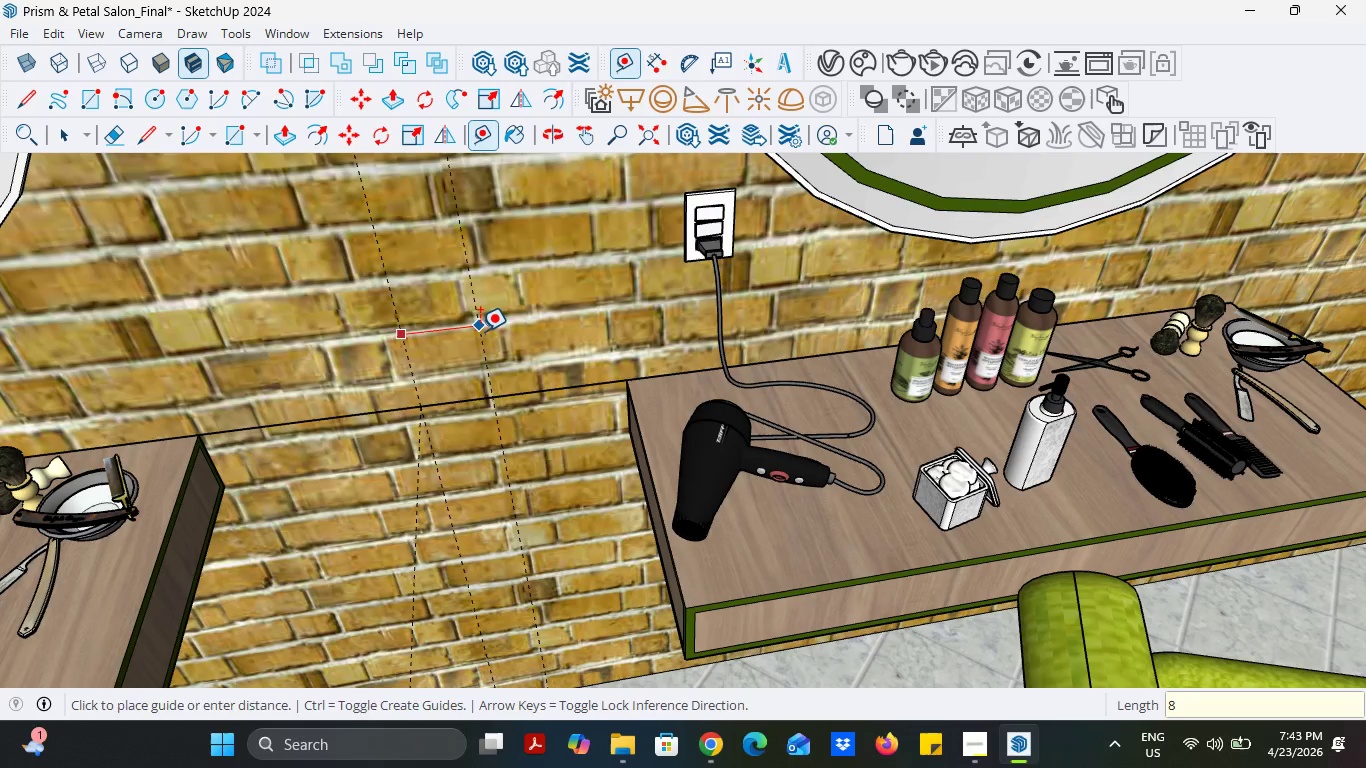 
key(Enter)
 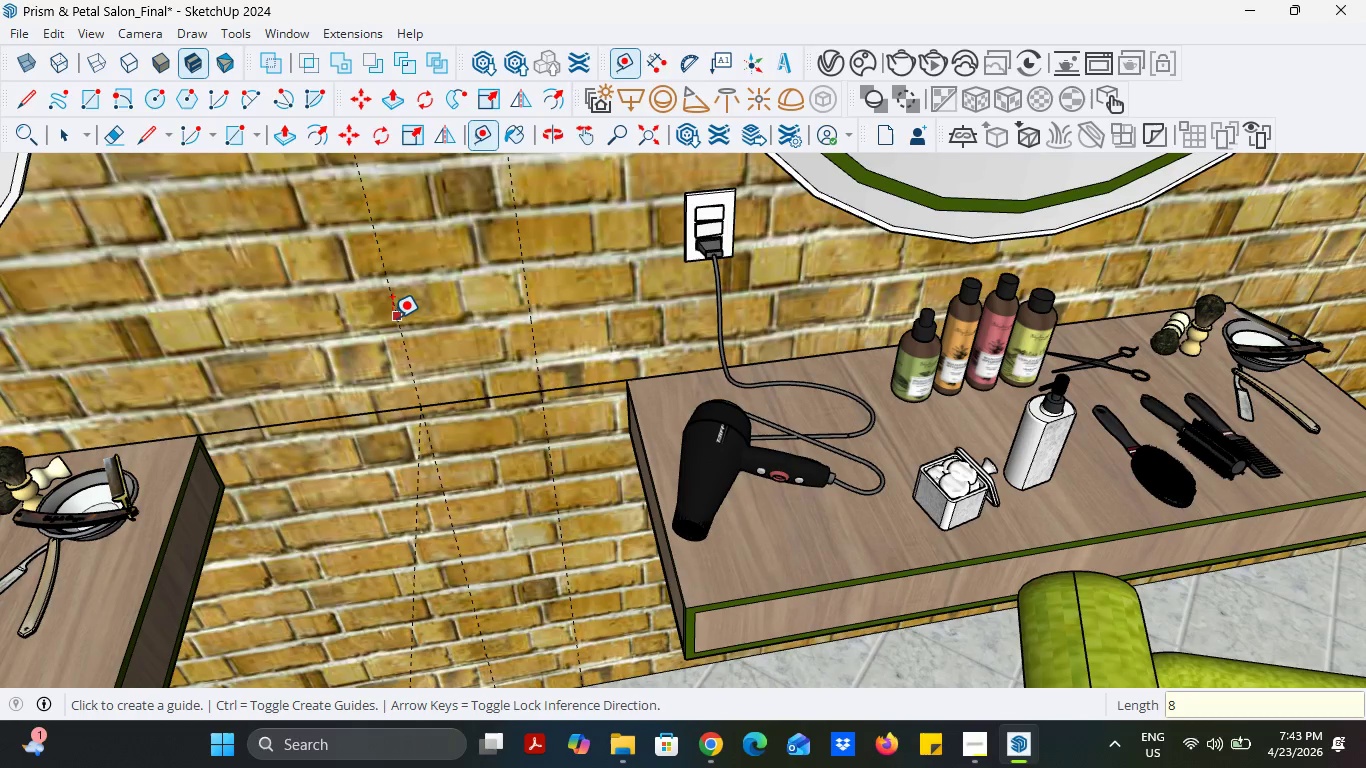 
left_click([393, 318])
 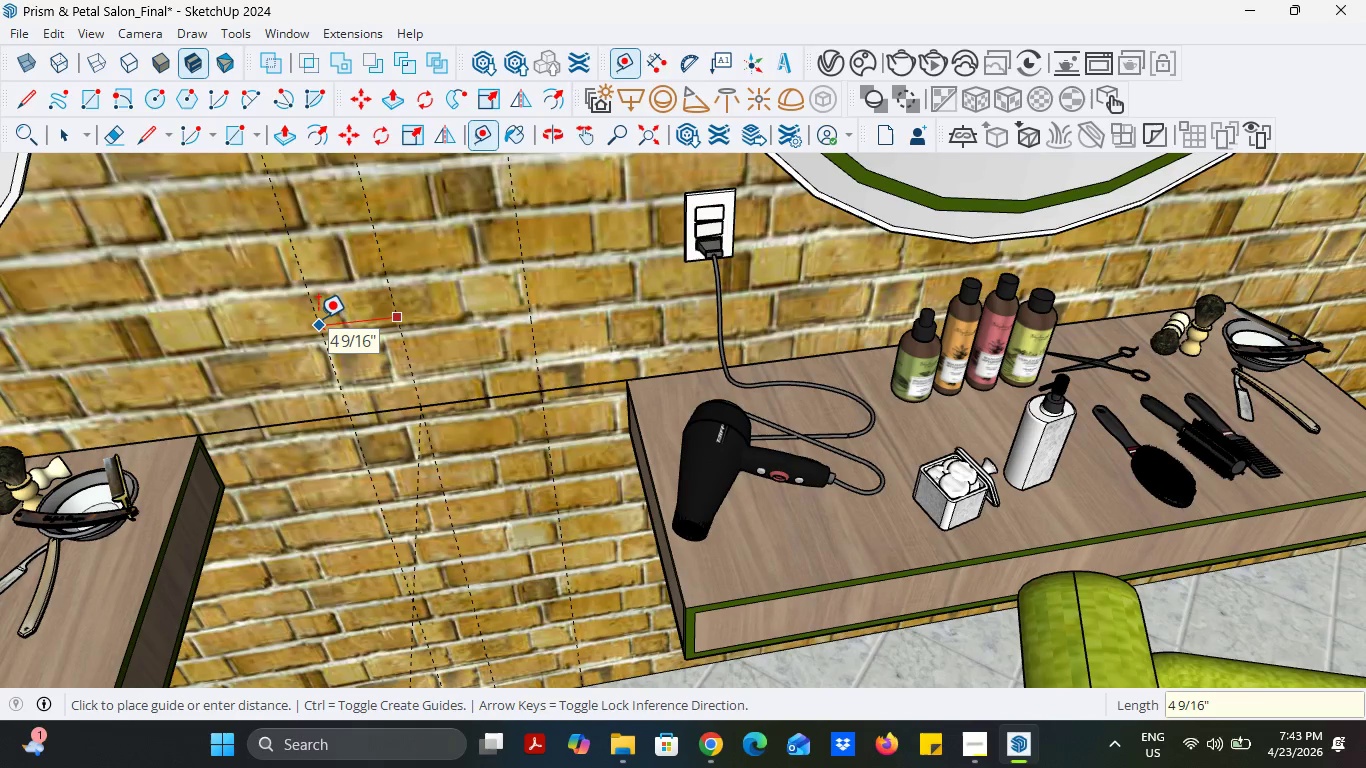 
key(8)
 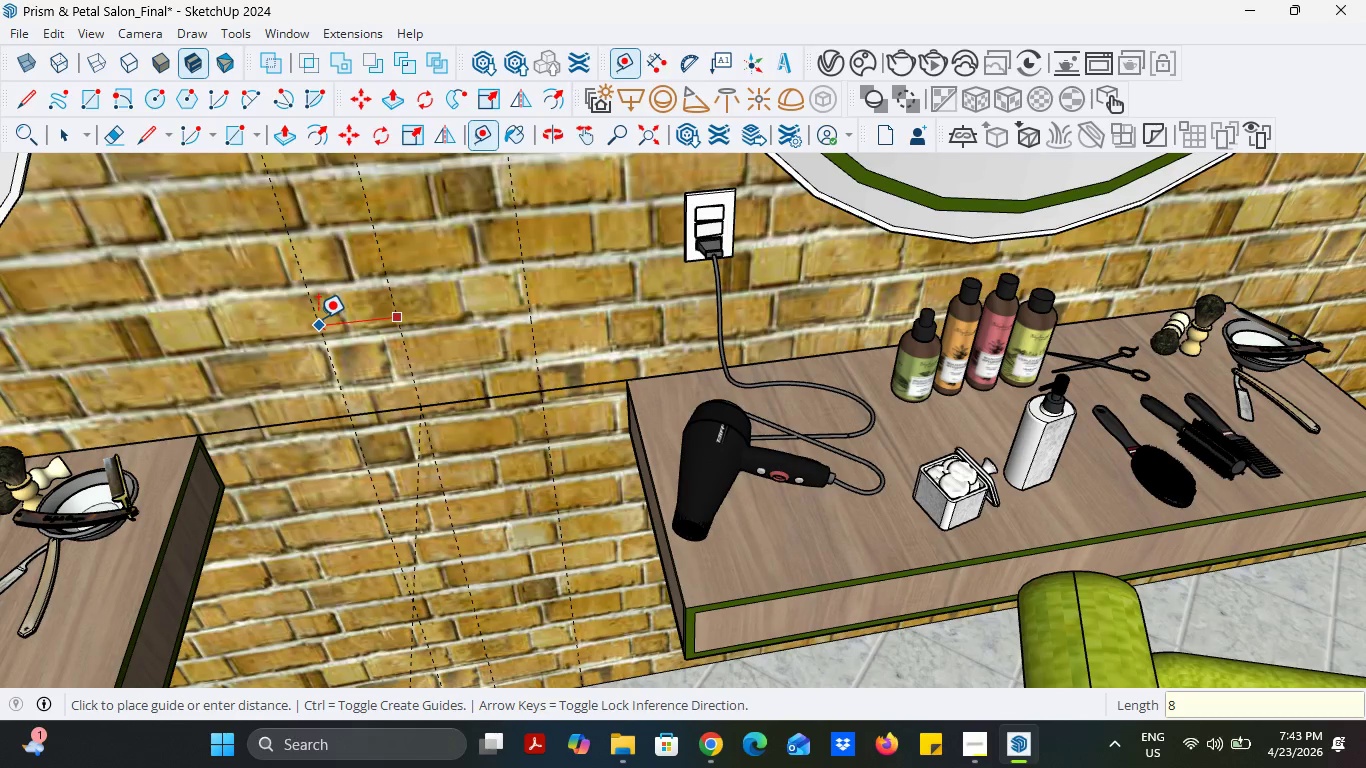 
key(Enter)
 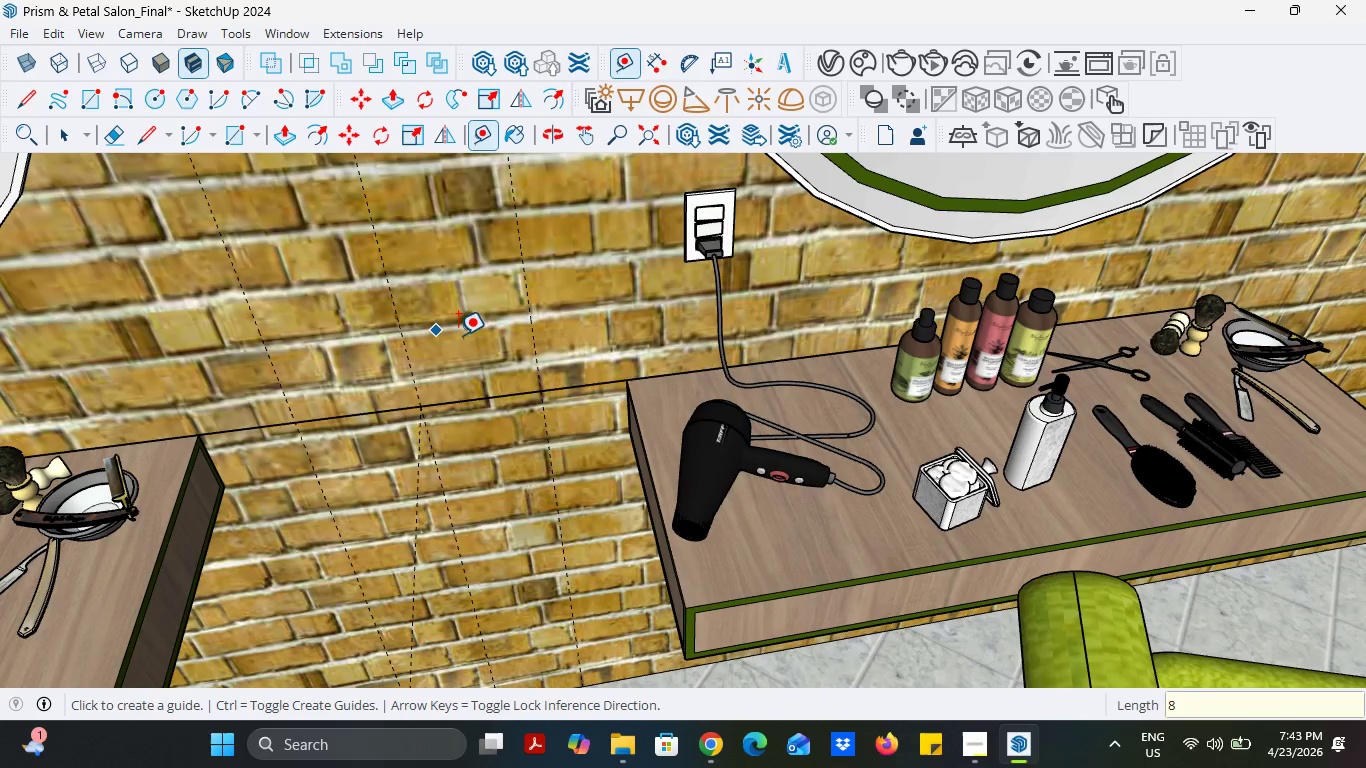 
scroll: coordinate [221, 486], scroll_direction: down, amount: 23.0
 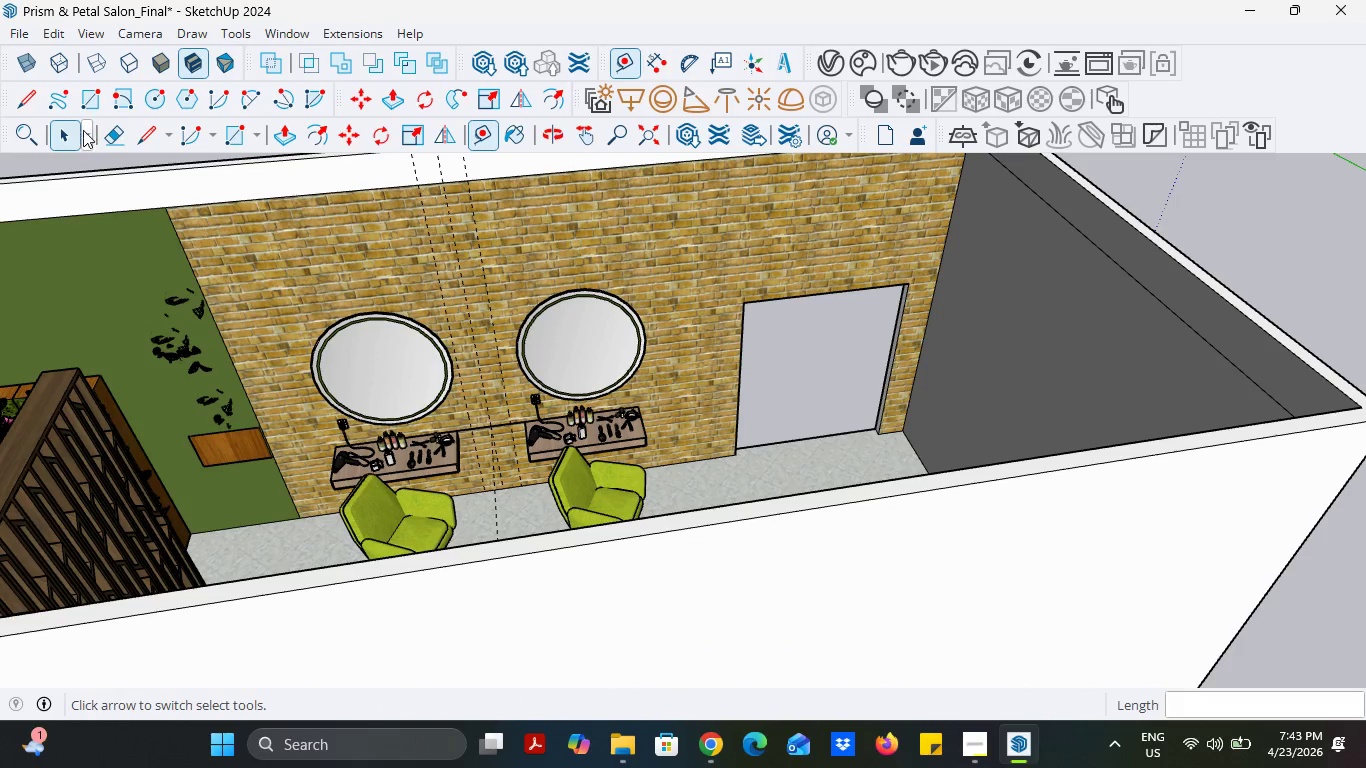 
left_click([69, 133])
 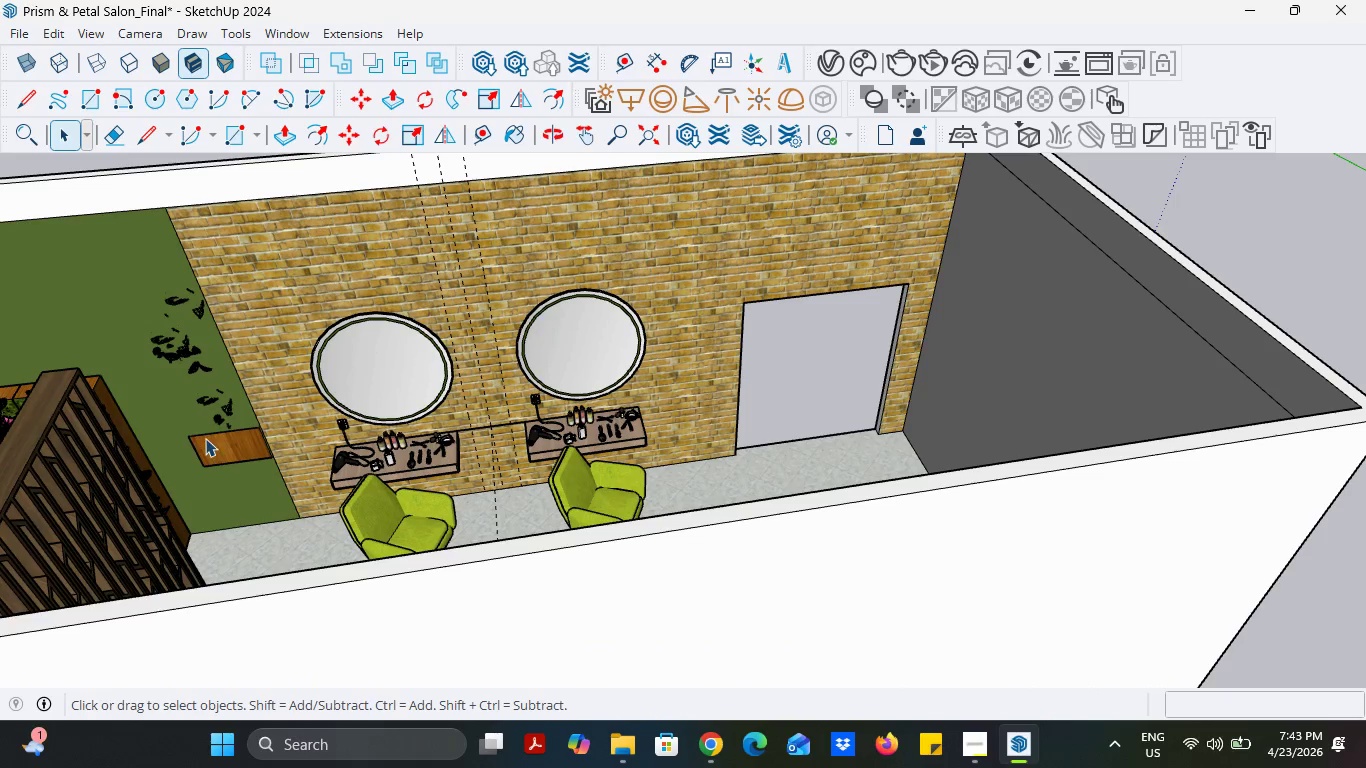 
left_click([210, 444])
 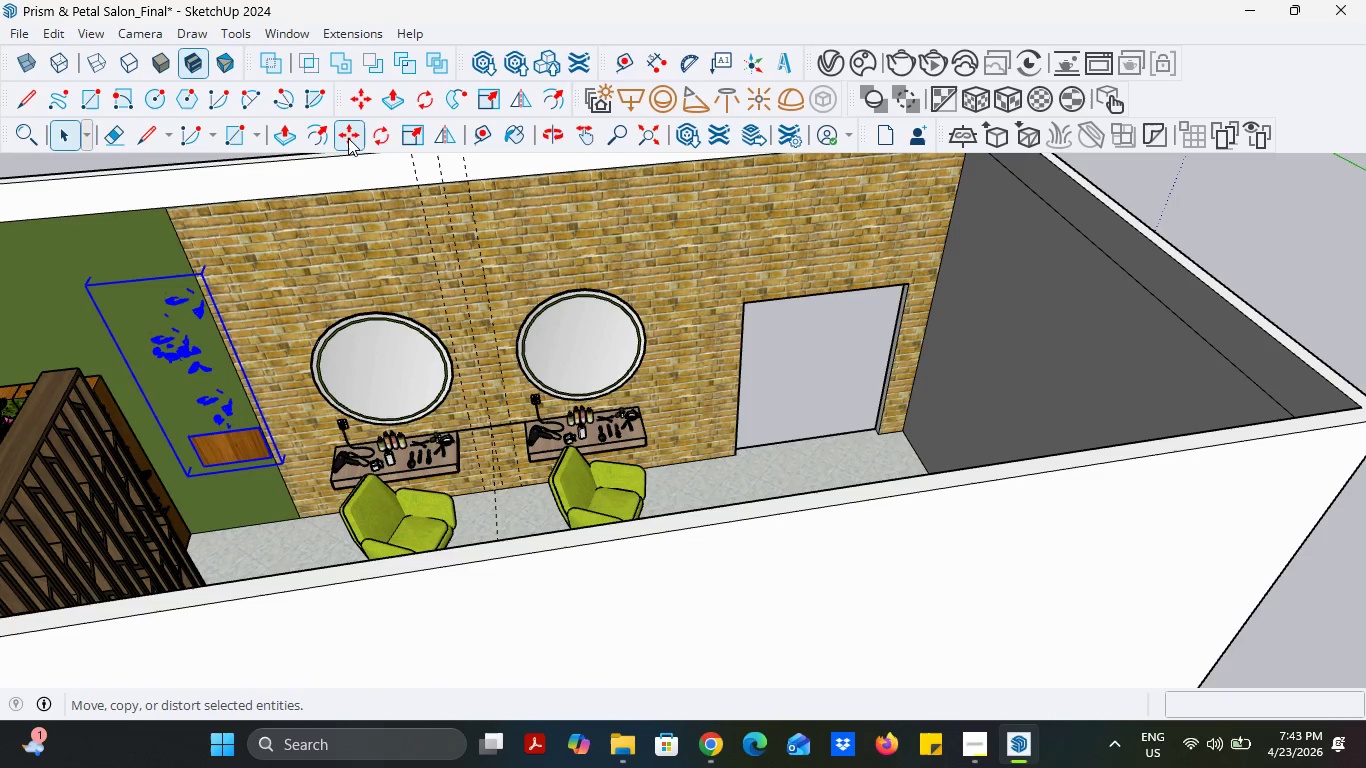 
left_click([351, 135])
 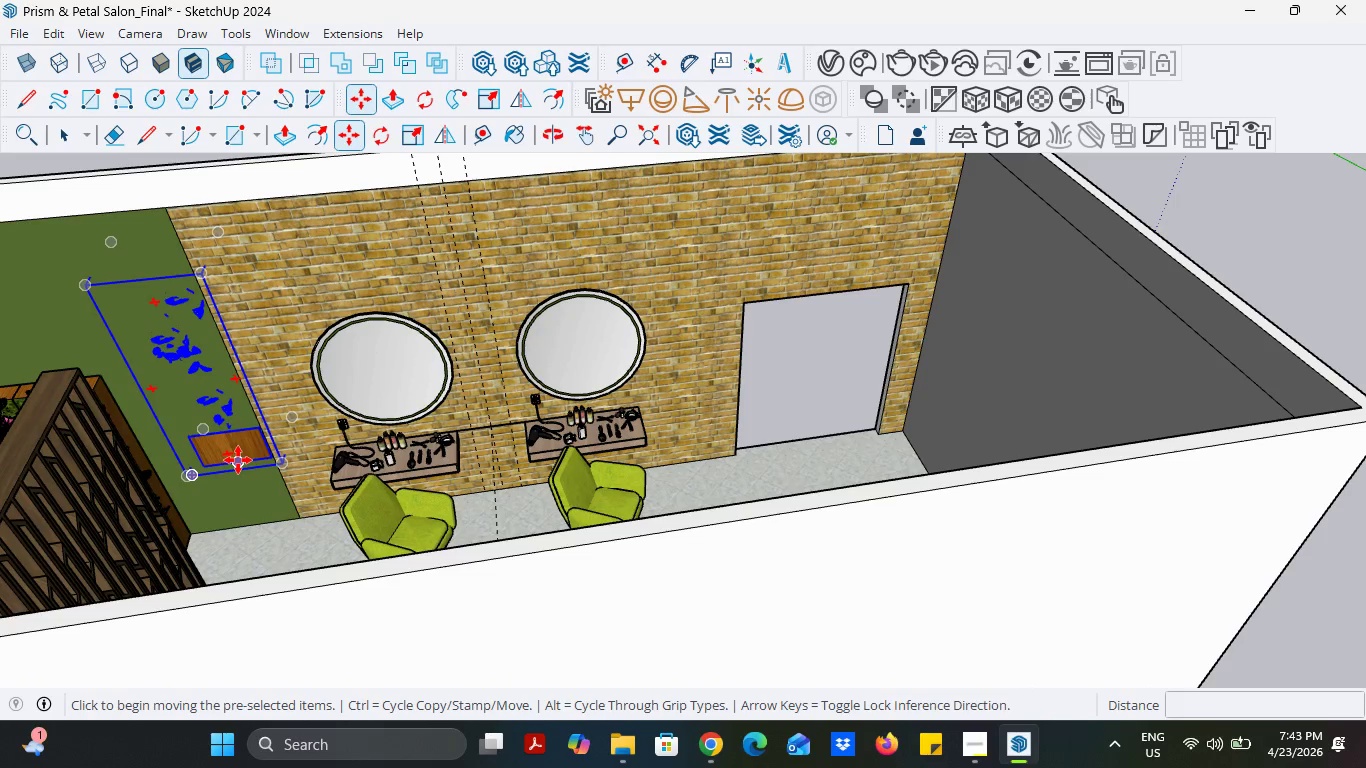 
left_click([238, 460])
 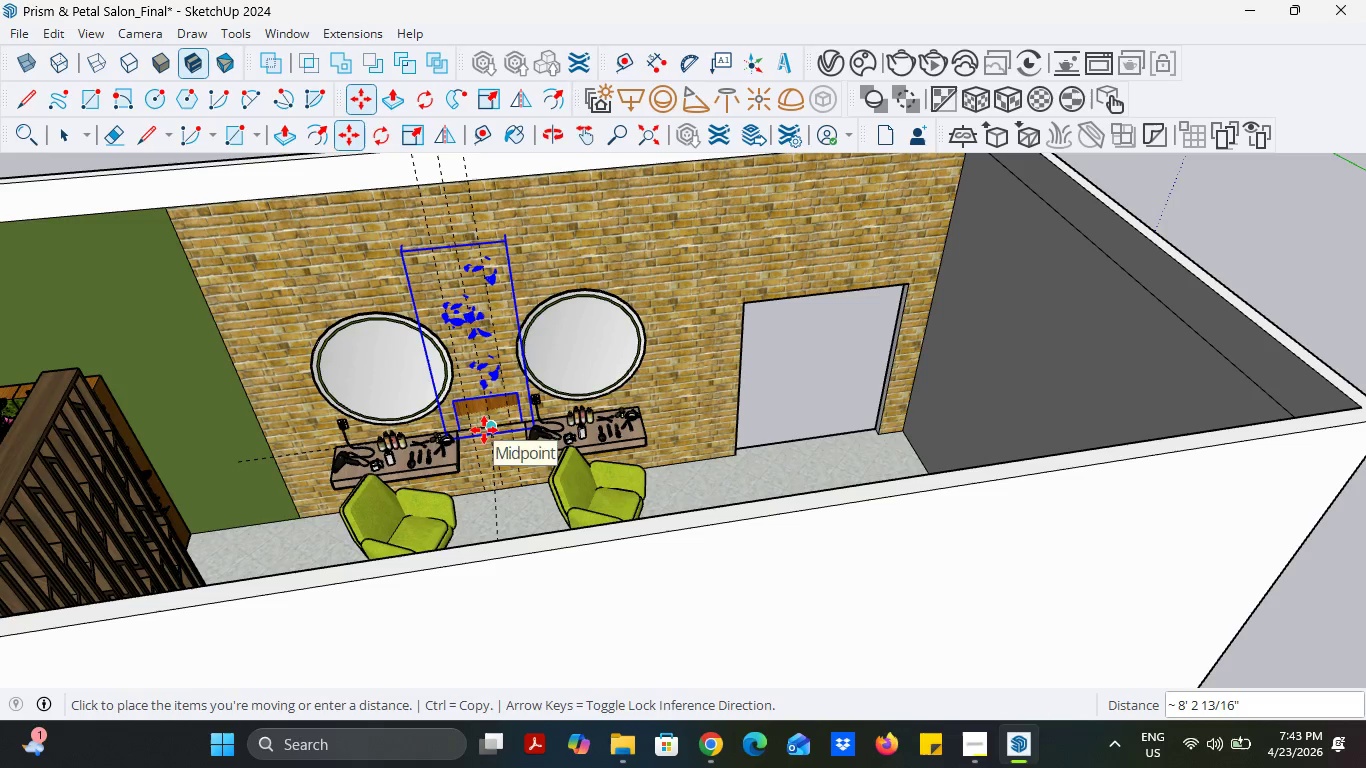 
left_click([485, 429])
 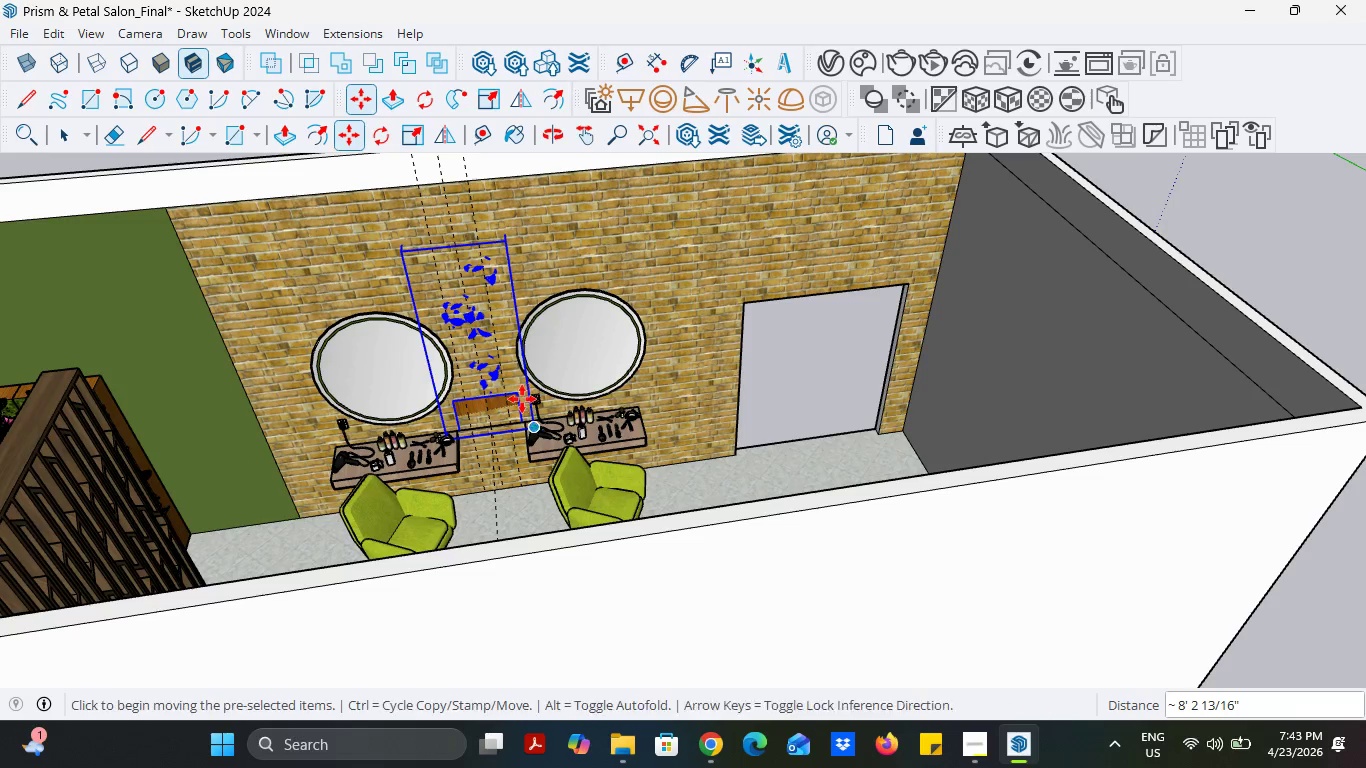 
scroll: coordinate [462, 454], scroll_direction: up, amount: 15.0
 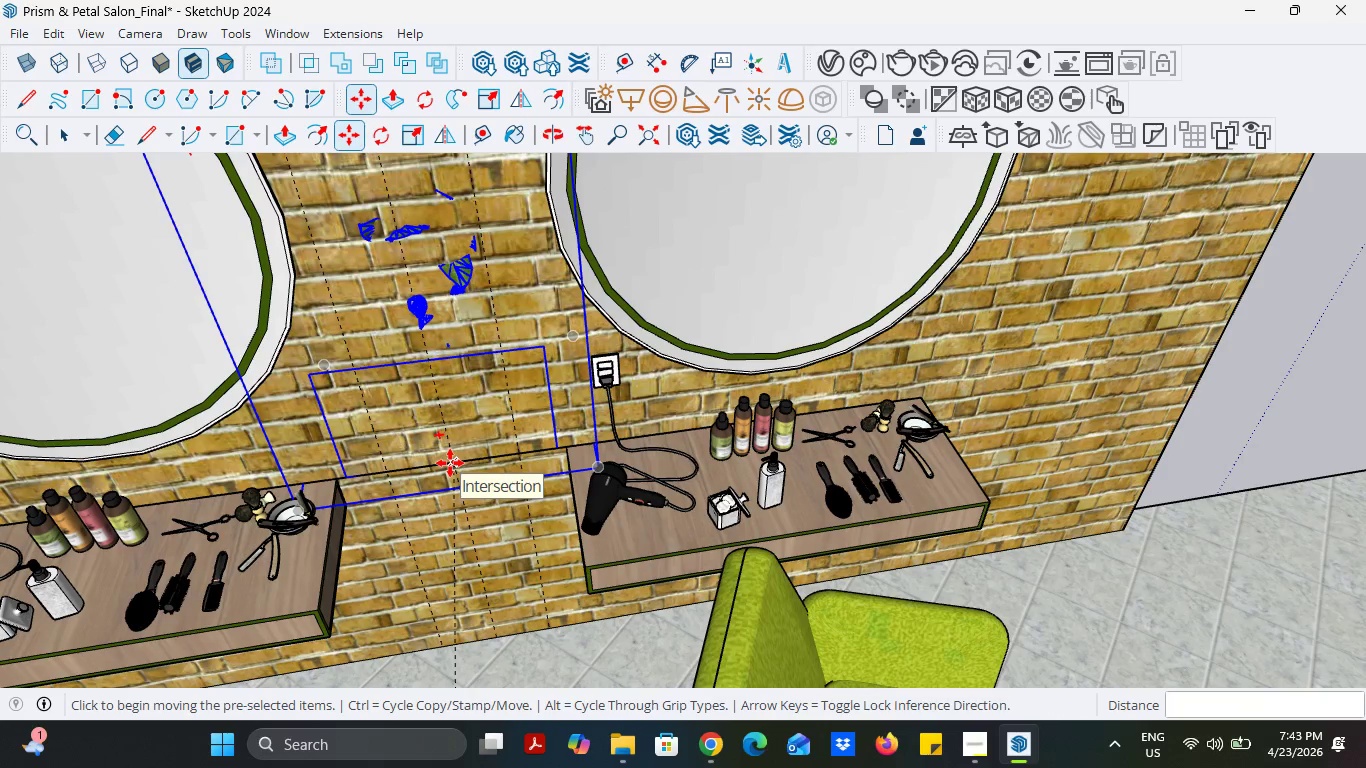 
left_click([450, 463])
 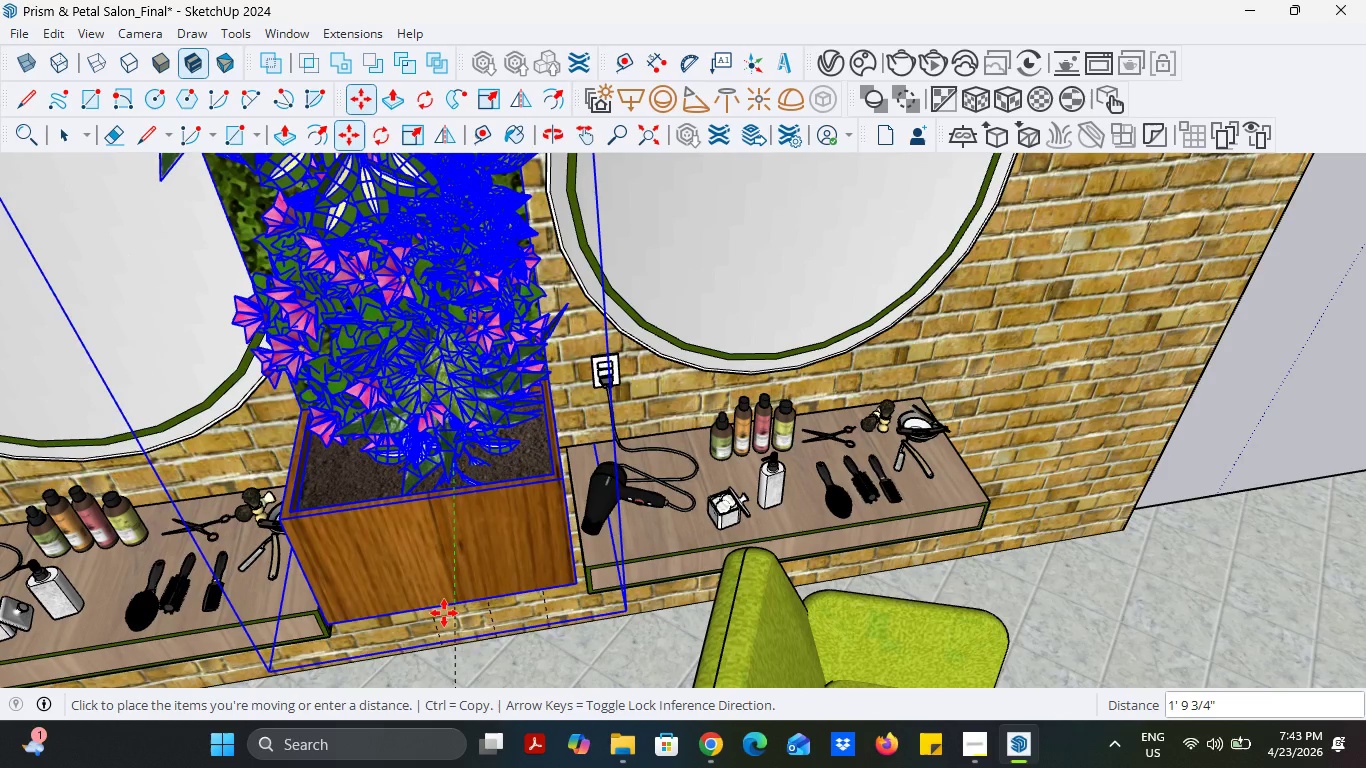 
left_click([444, 621])
 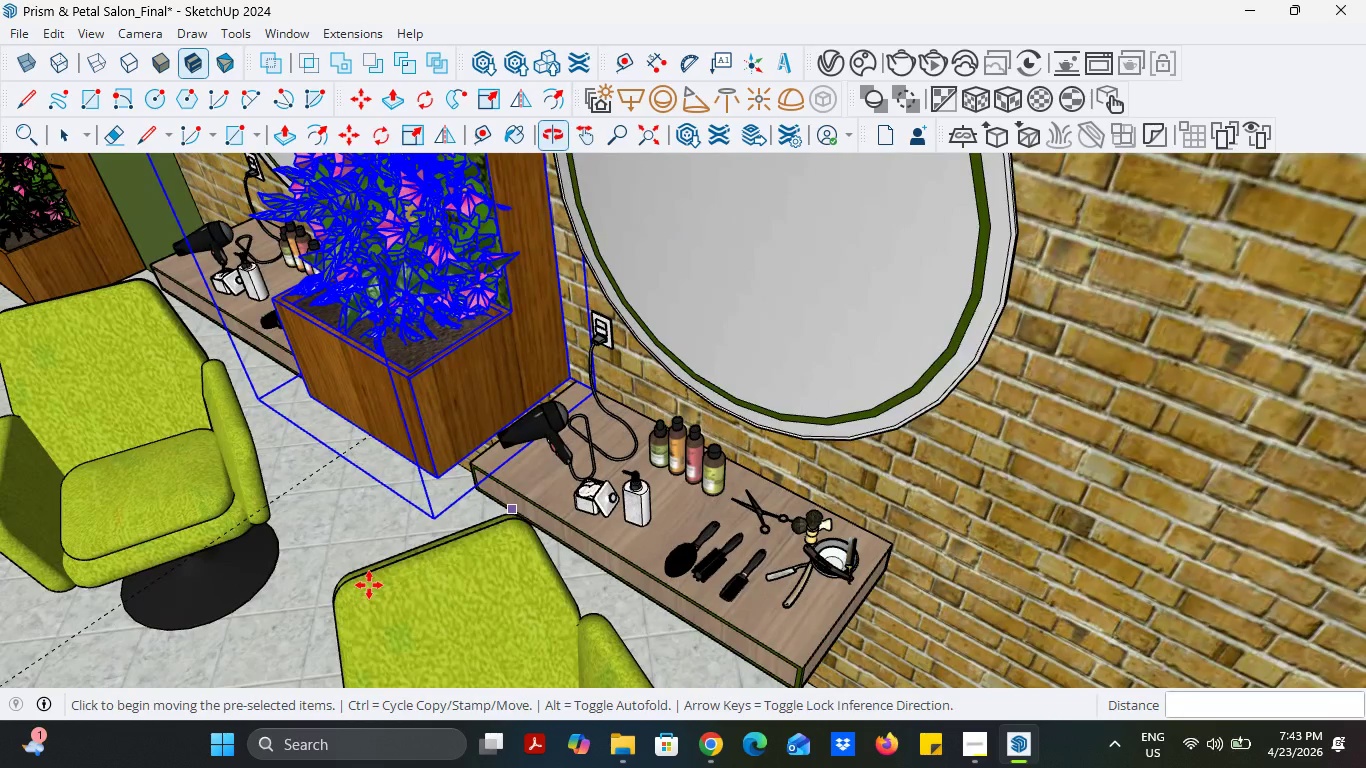 
scroll: coordinate [527, 403], scroll_direction: up, amount: 5.0
 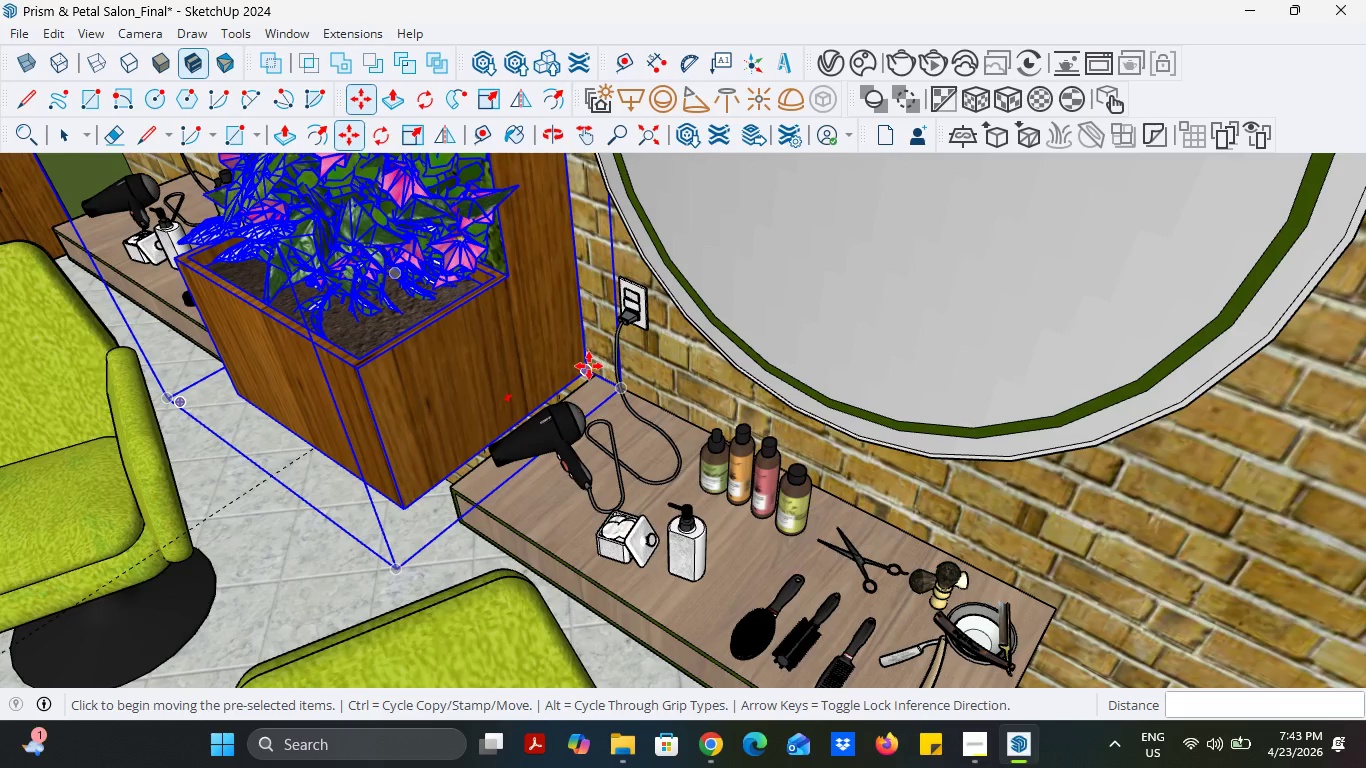 
left_click([589, 366])
 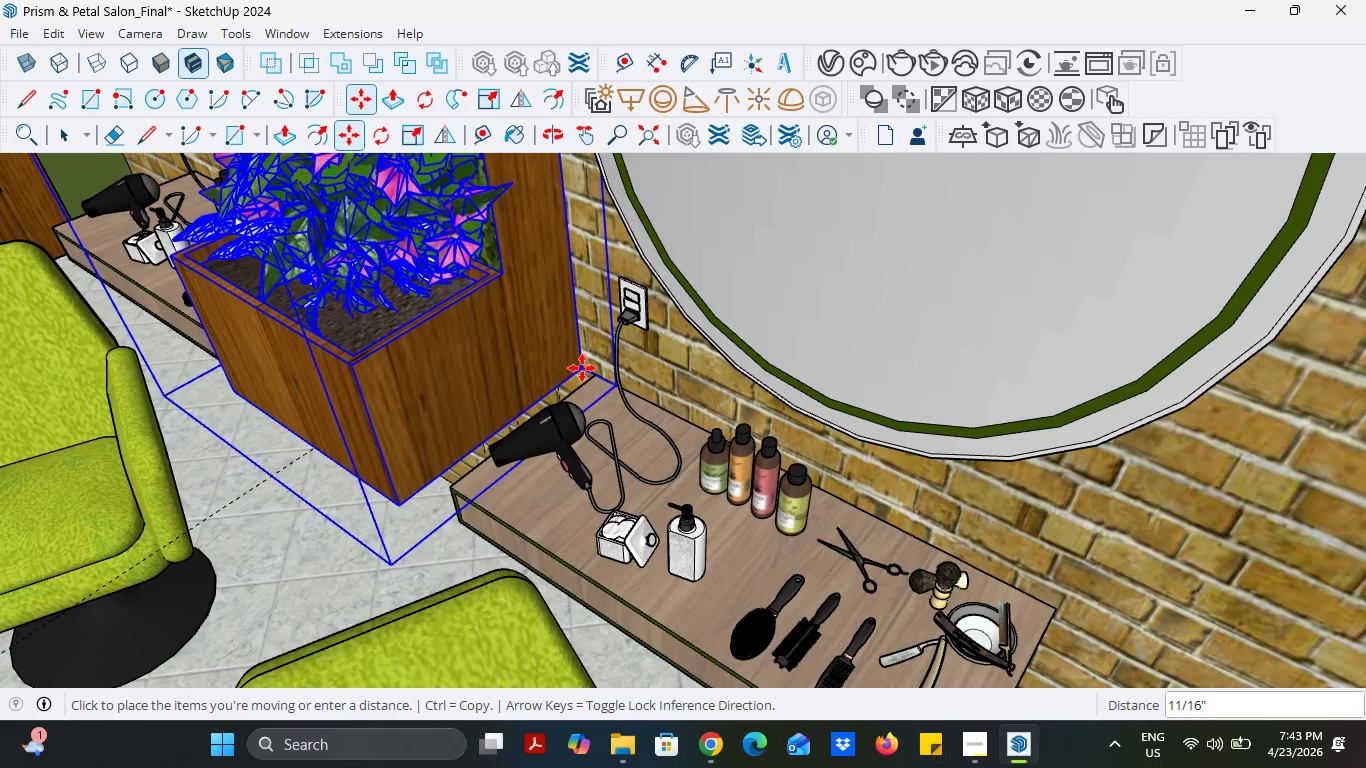 
scroll: coordinate [574, 367], scroll_direction: up, amount: 12.0
 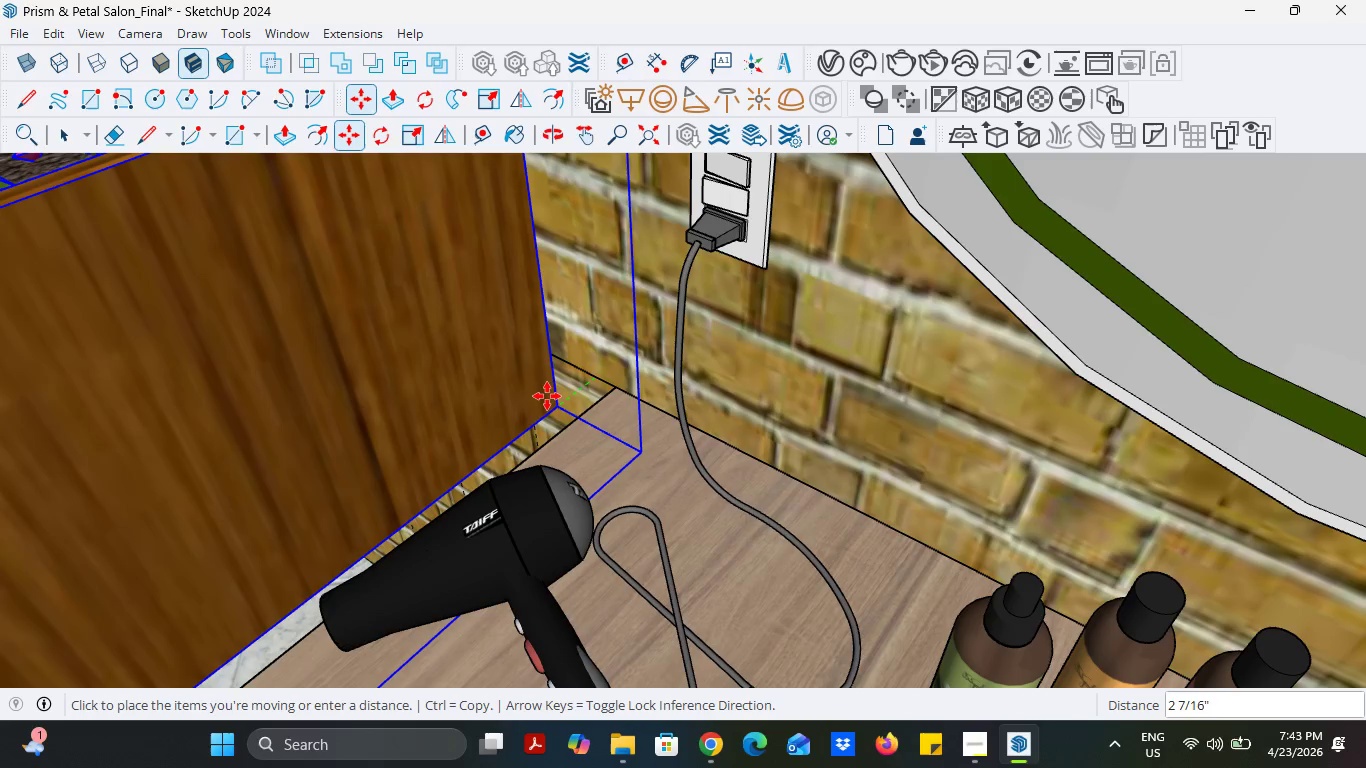 
key(Escape)
 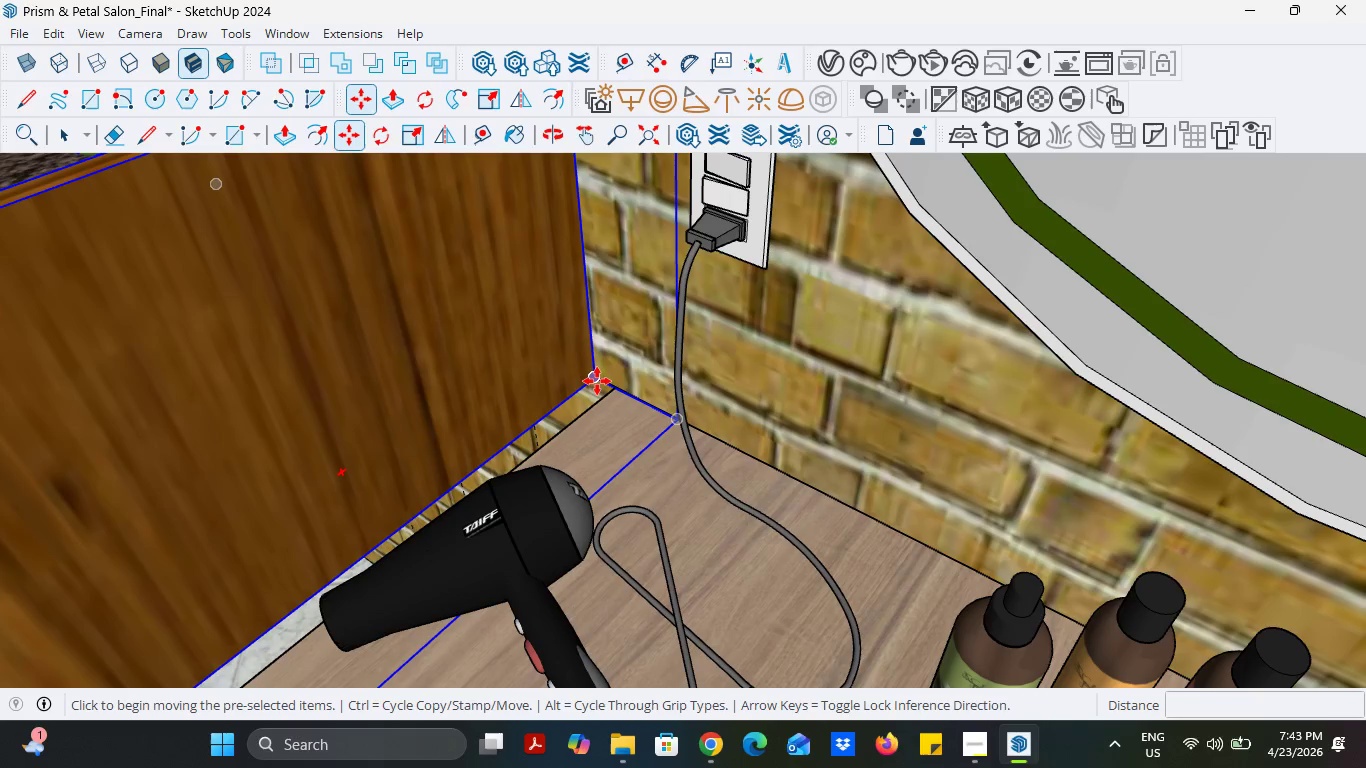 
left_click([597, 381])
 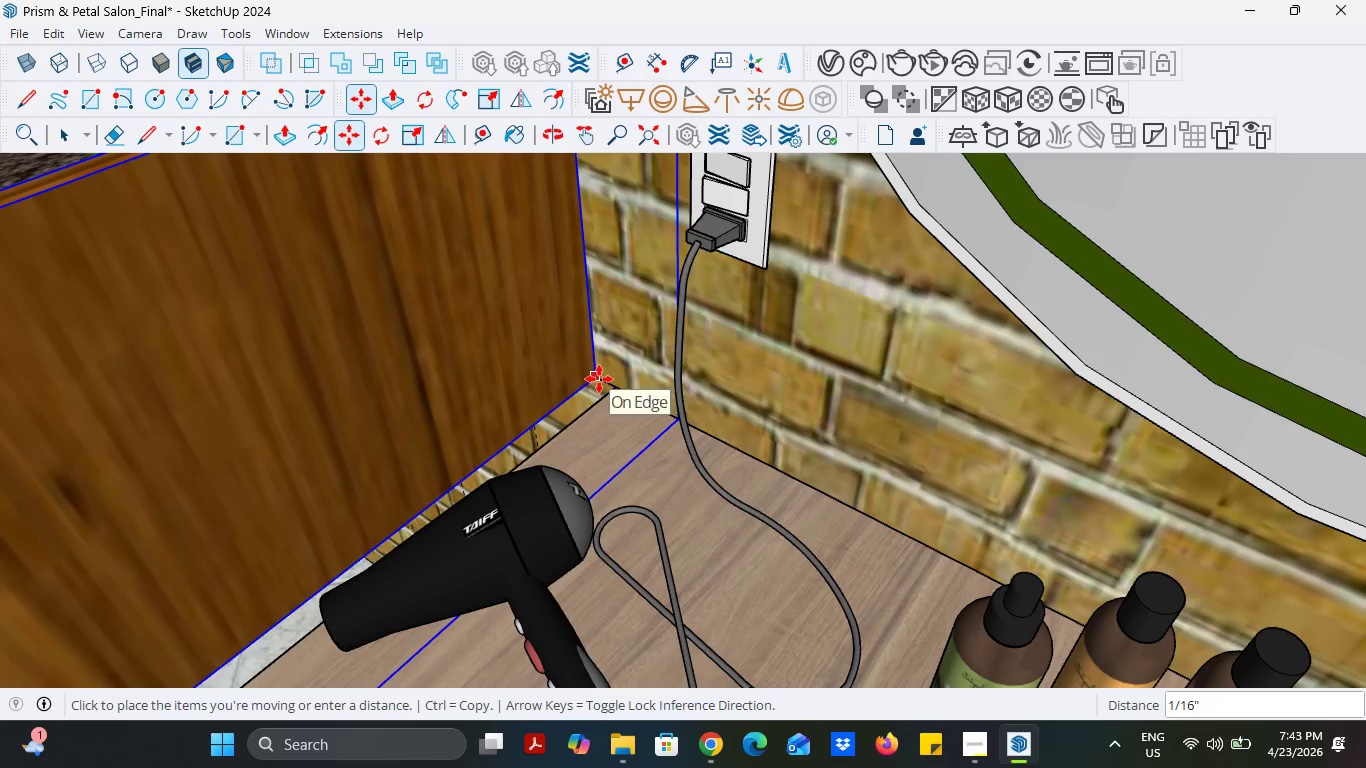 
left_click([599, 379])
 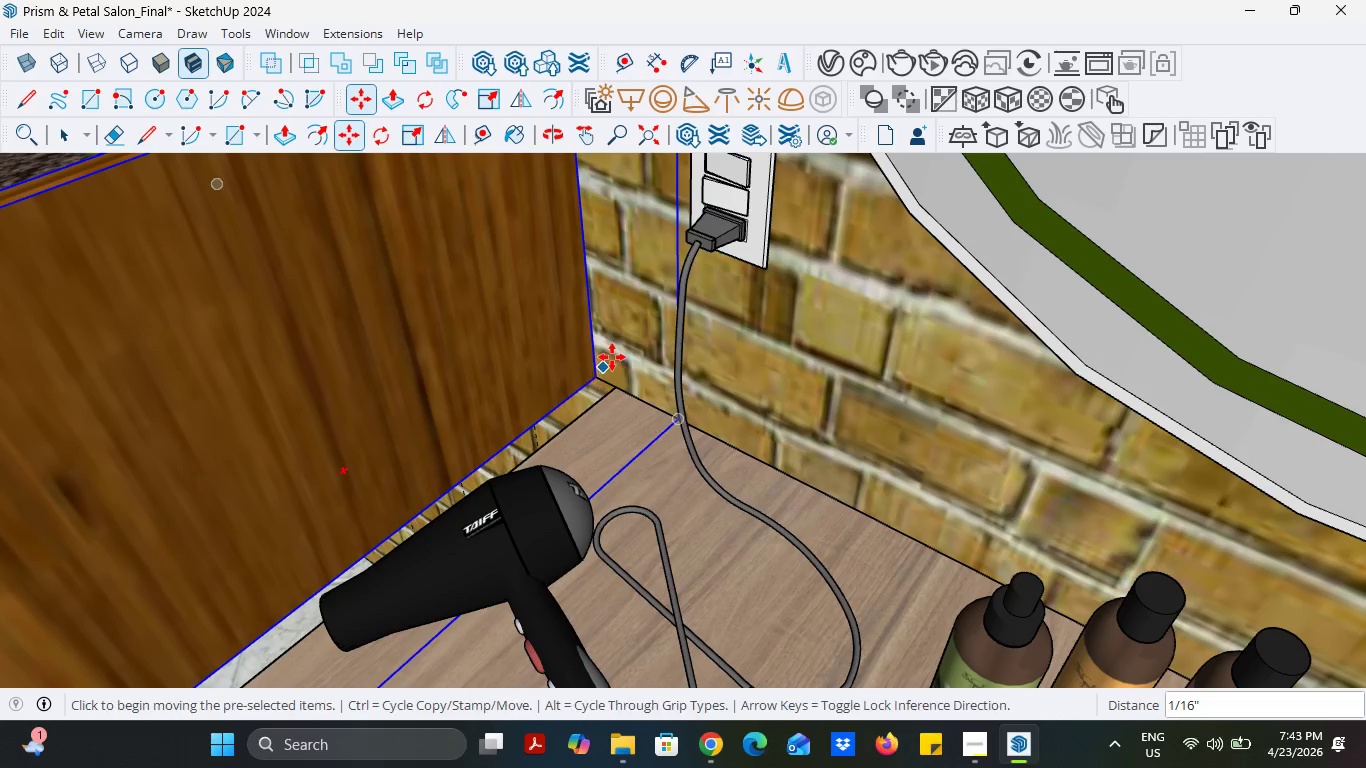 
scroll: coordinate [612, 357], scroll_direction: down, amount: 10.0
 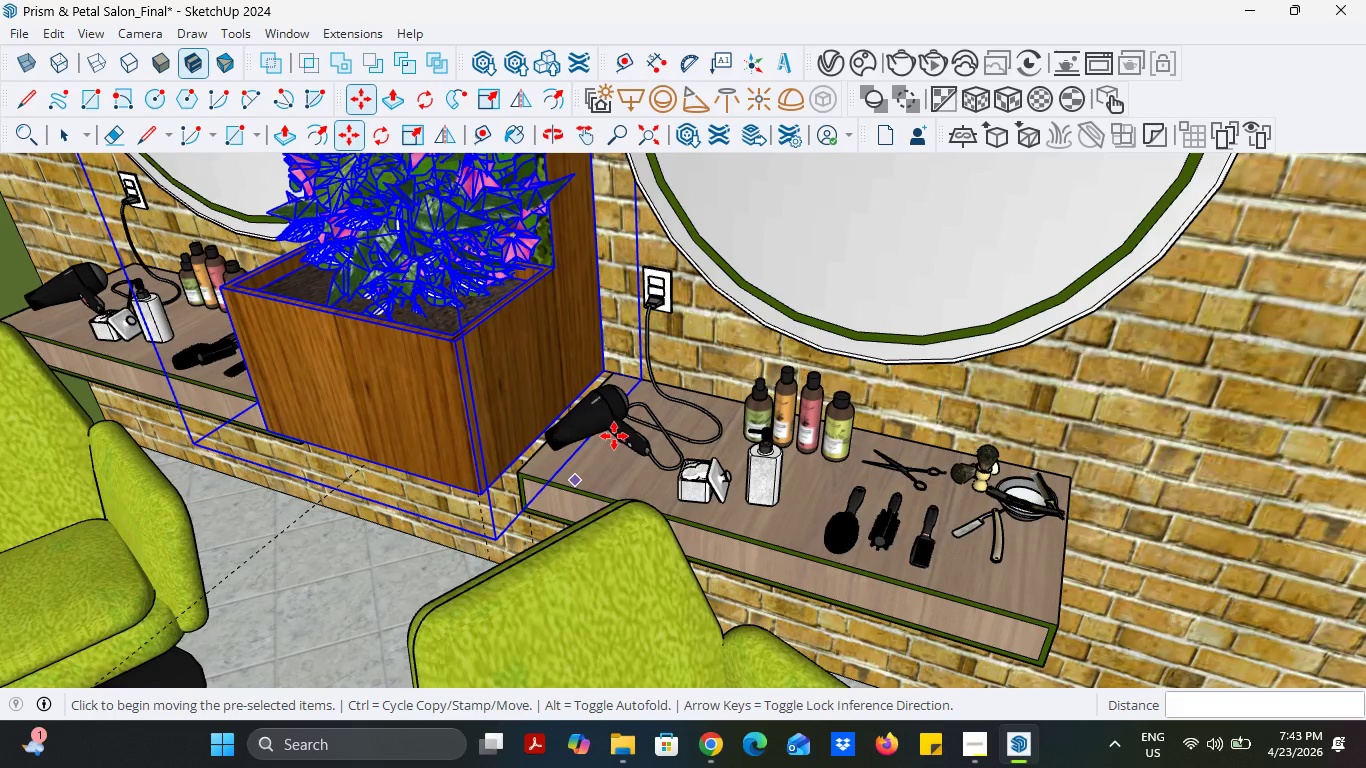 
key(S)
 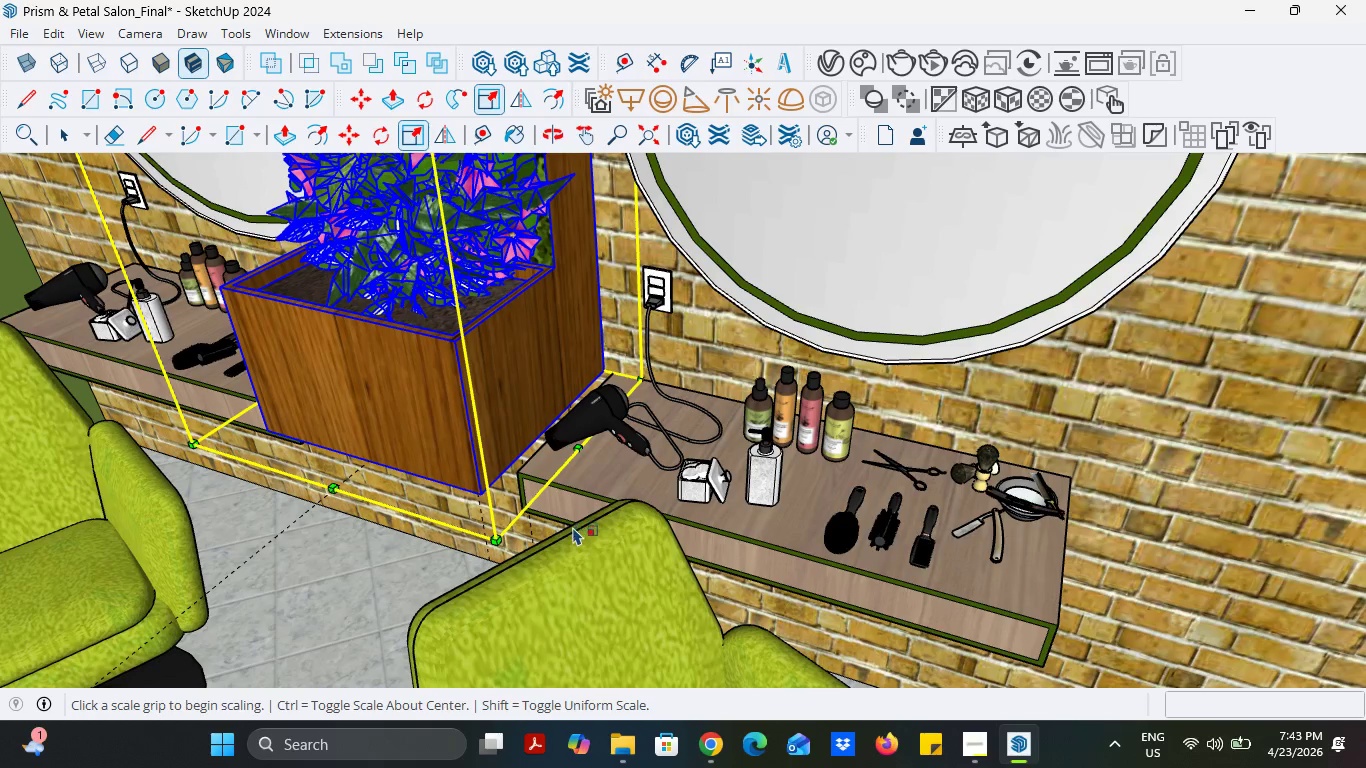 
scroll: coordinate [566, 357], scroll_direction: down, amount: 17.0
 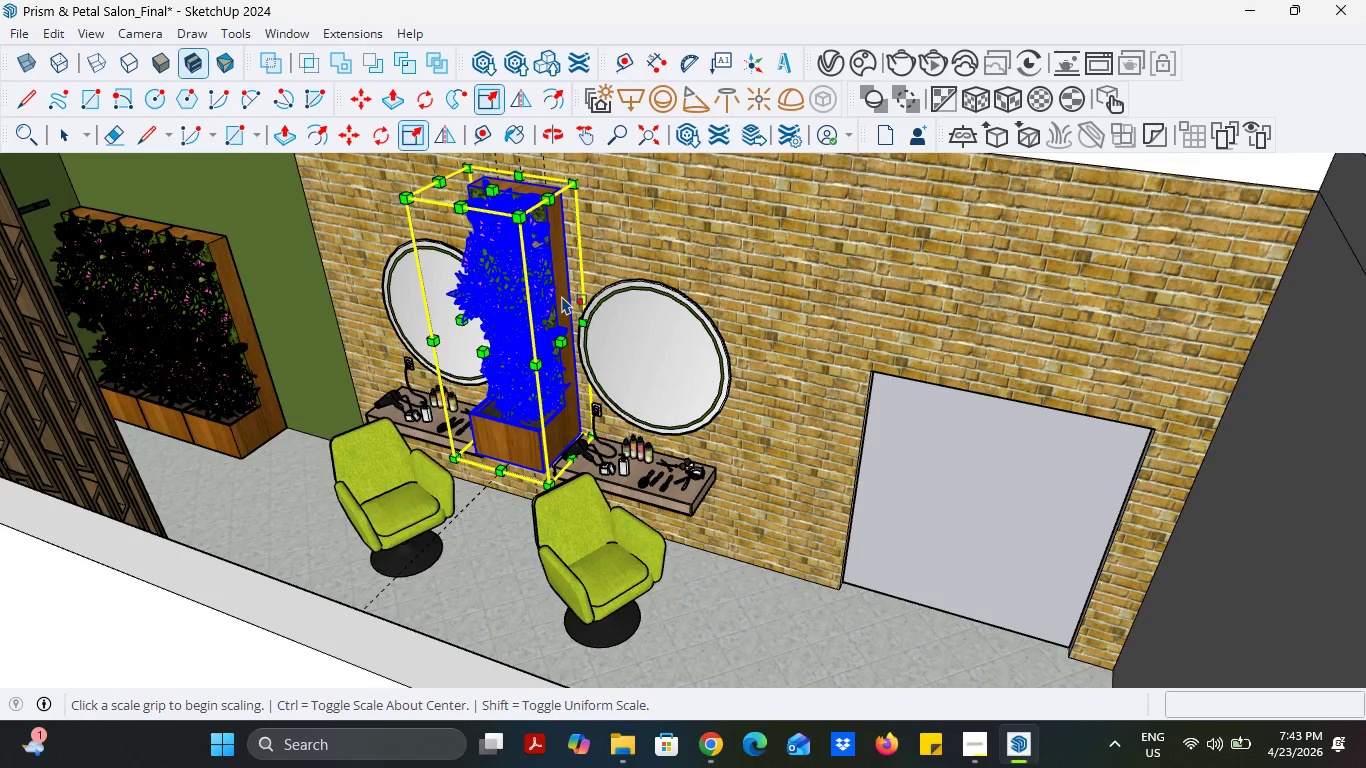 
scroll: coordinate [562, 296], scroll_direction: up, amount: 2.0
 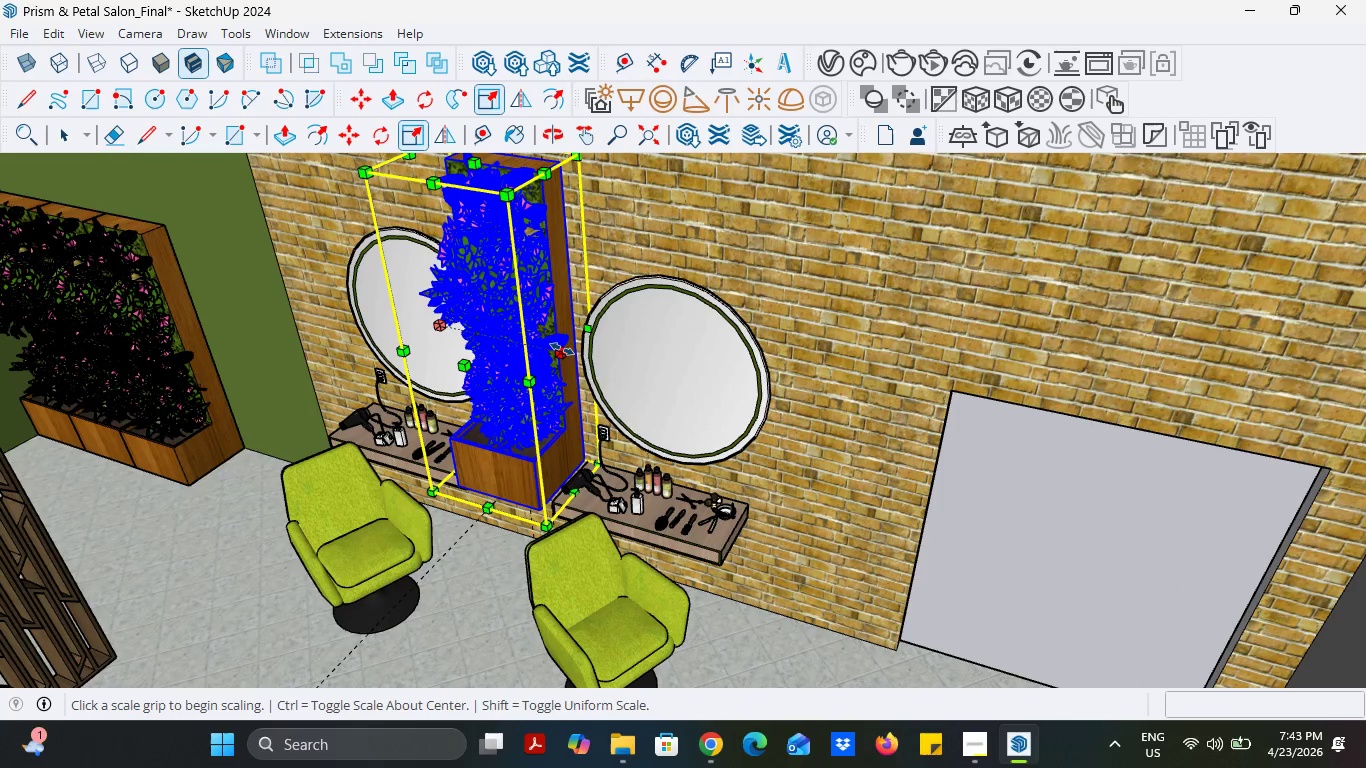 
left_click([562, 350])
 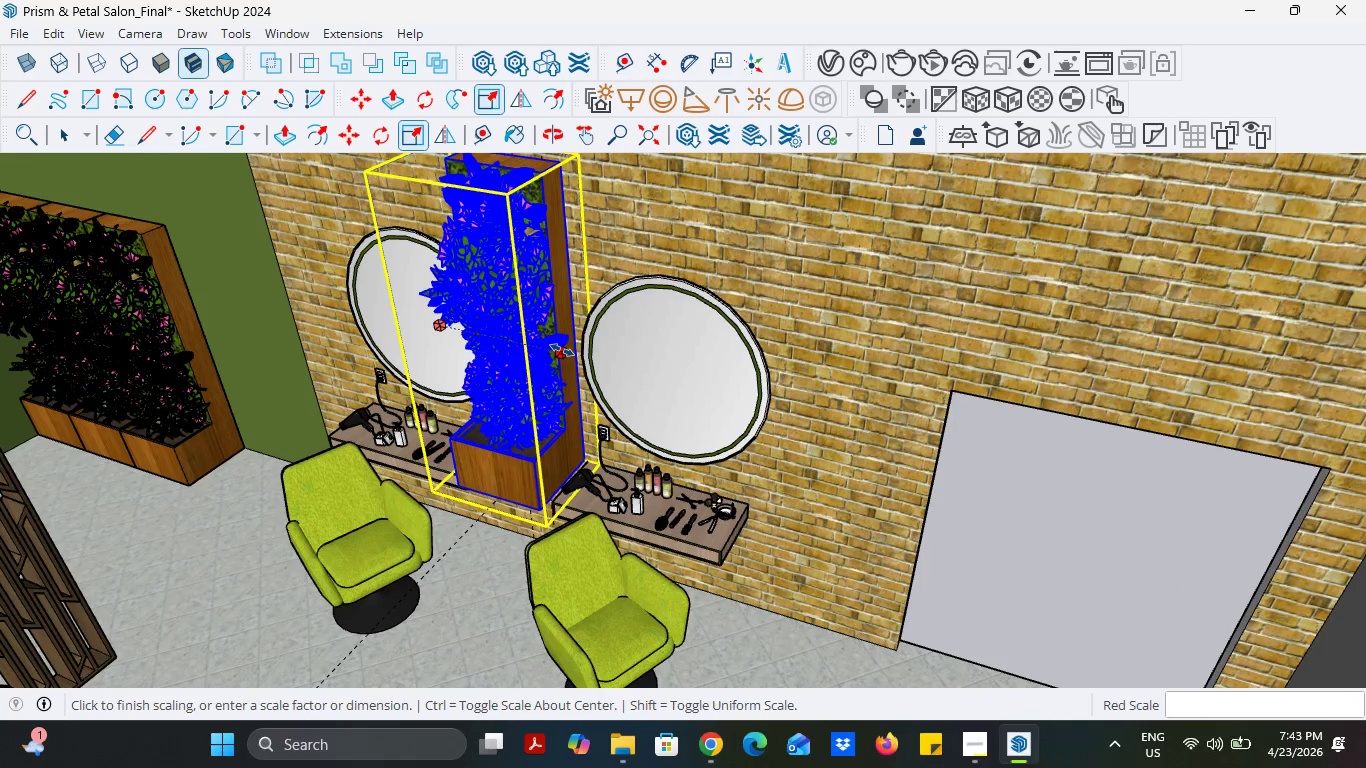 
scroll: coordinate [562, 350], scroll_direction: down, amount: 6.0
 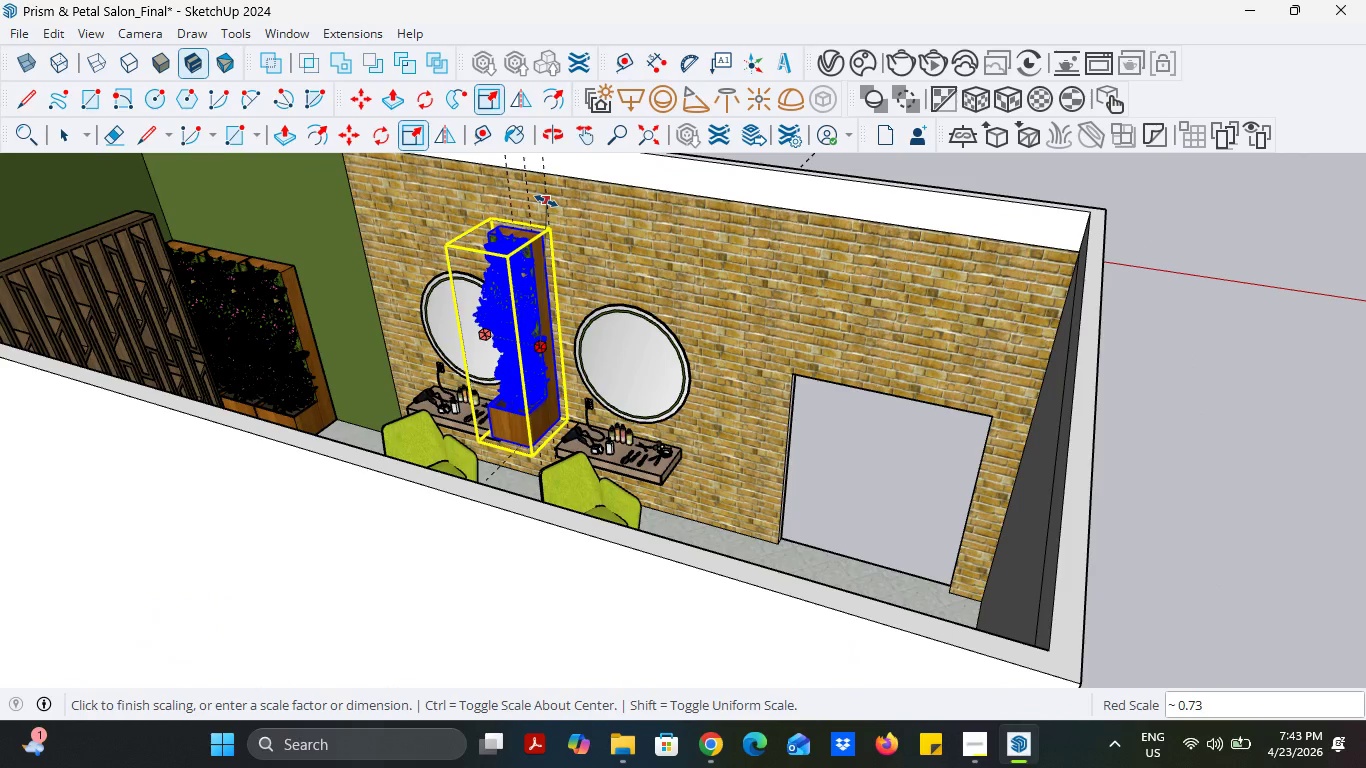 
left_click([546, 201])
 